 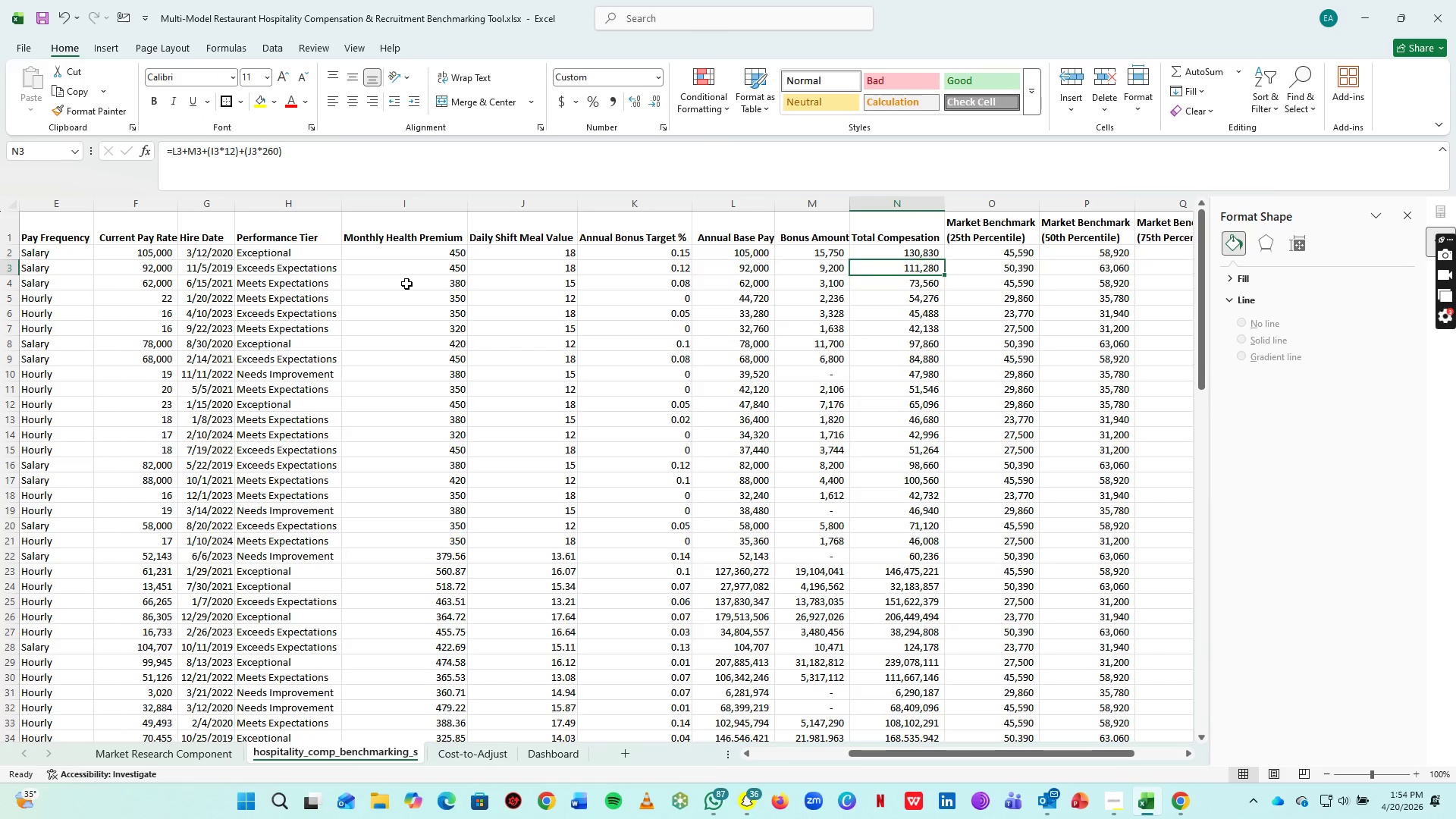 
left_click_drag(start_coordinate=[1077, 757], to_coordinate=[1153, 754])
 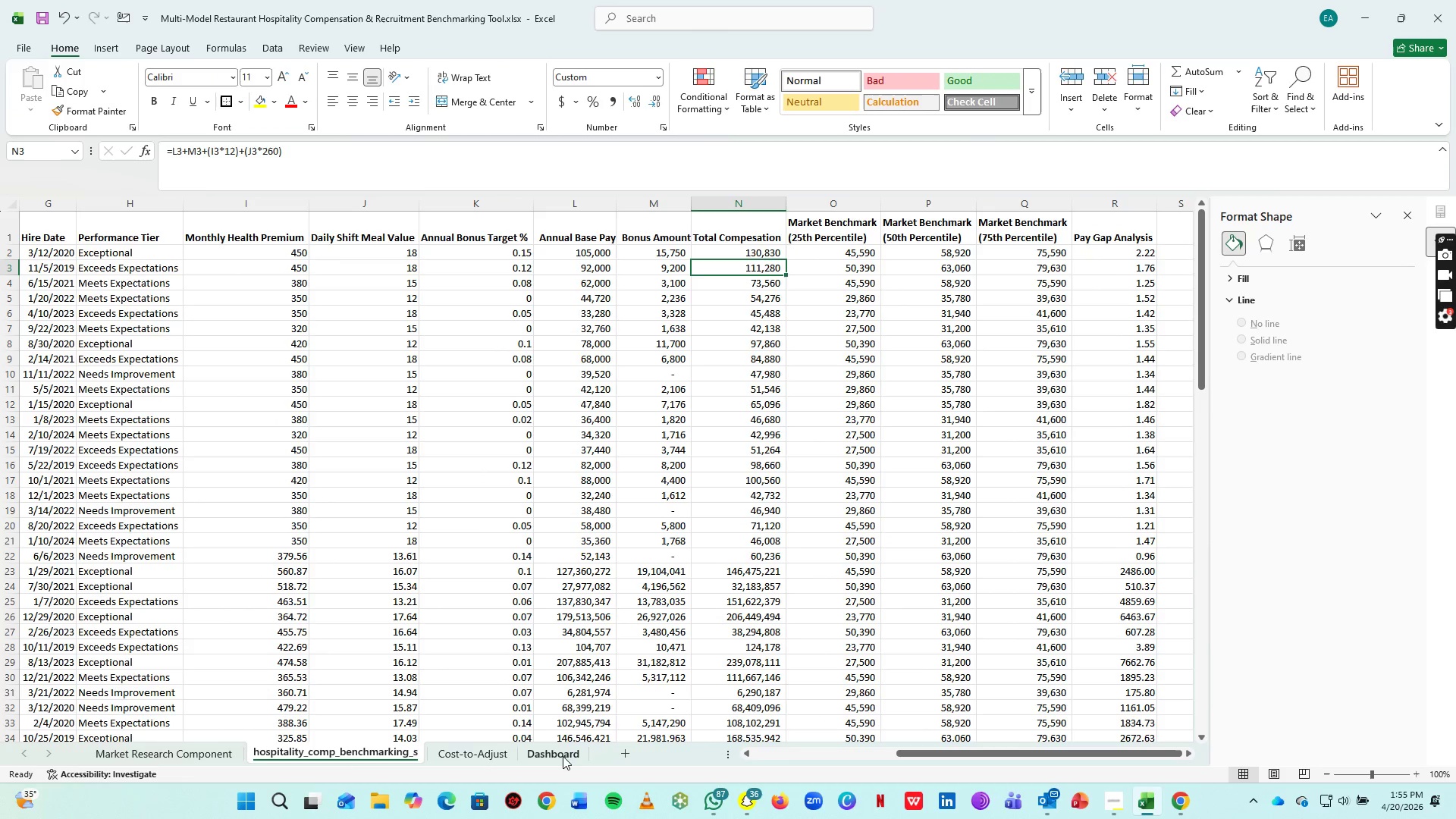 
left_click([563, 755])
 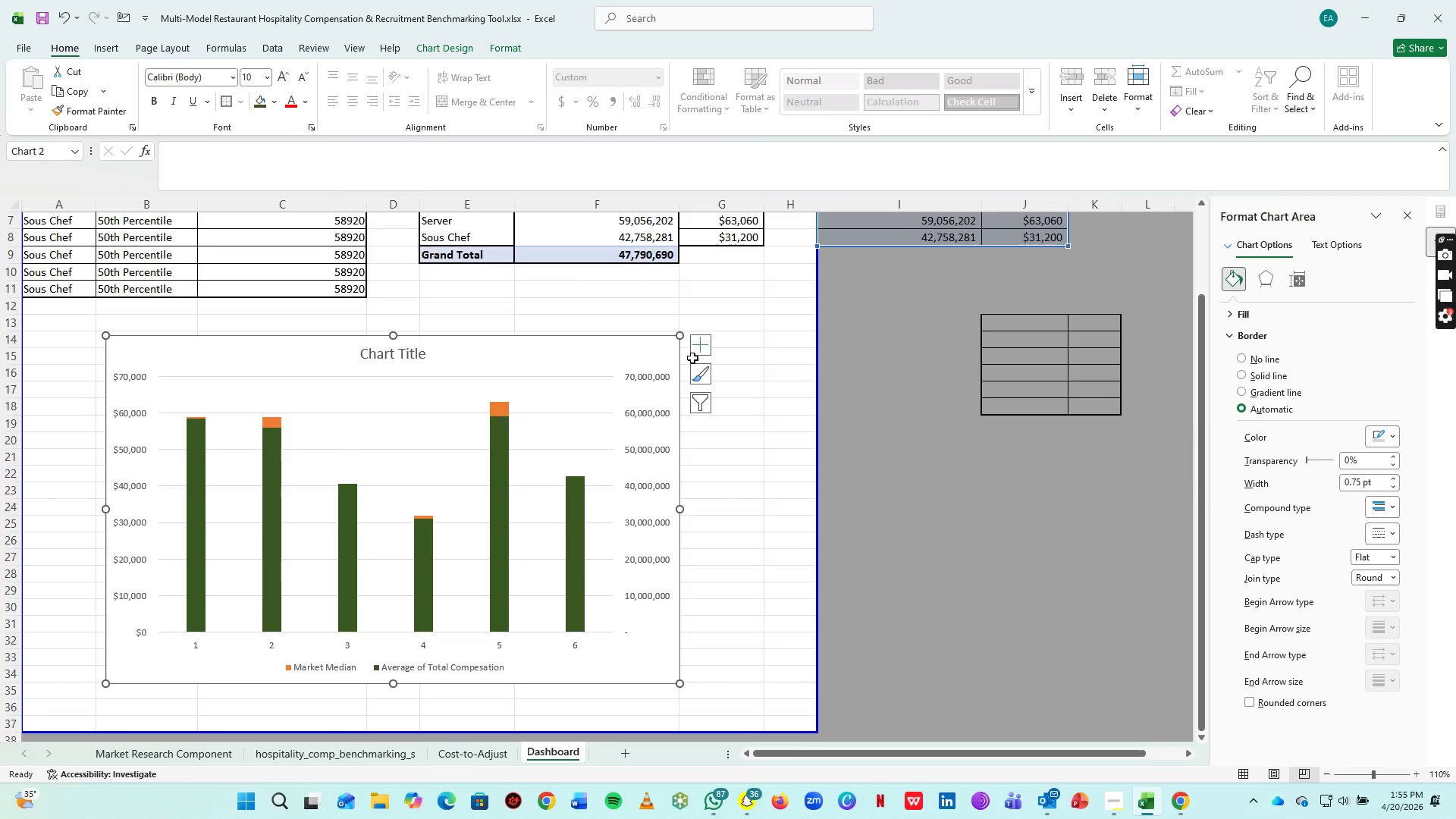 
scroll: coordinate [692, 358], scroll_direction: up, amount: 4.0
 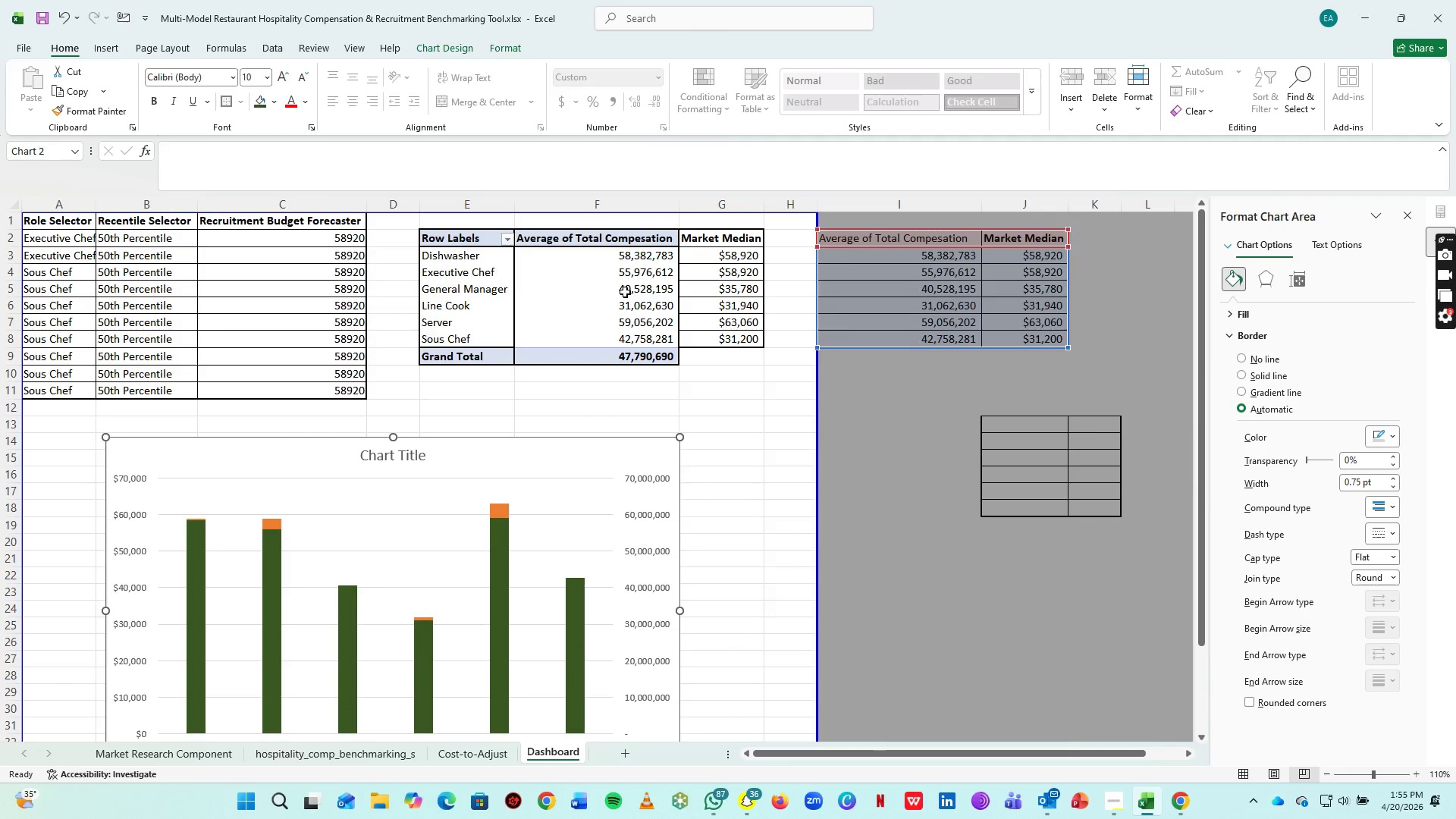 
left_click([625, 292])
 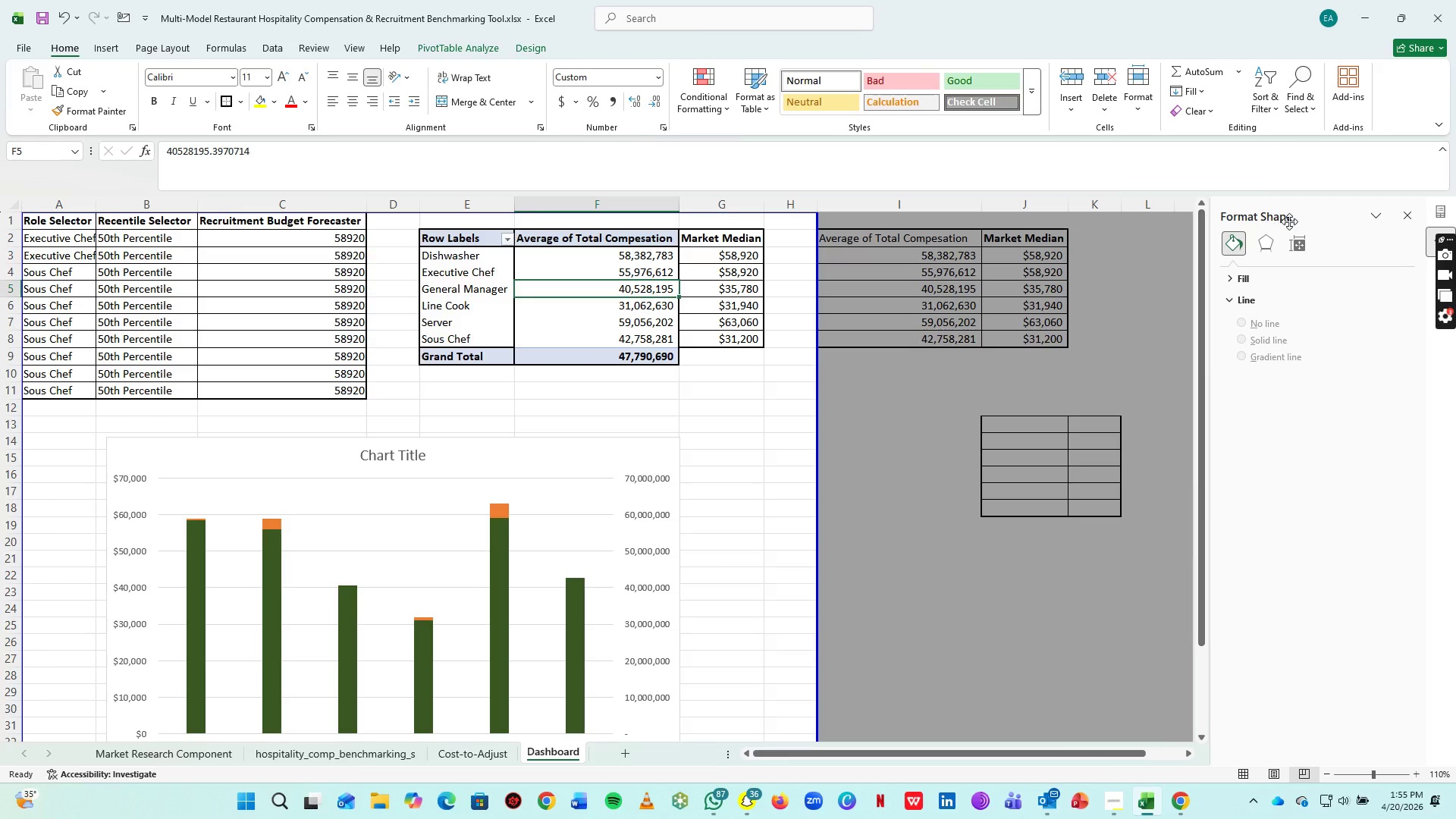 
left_click([1242, 302])
 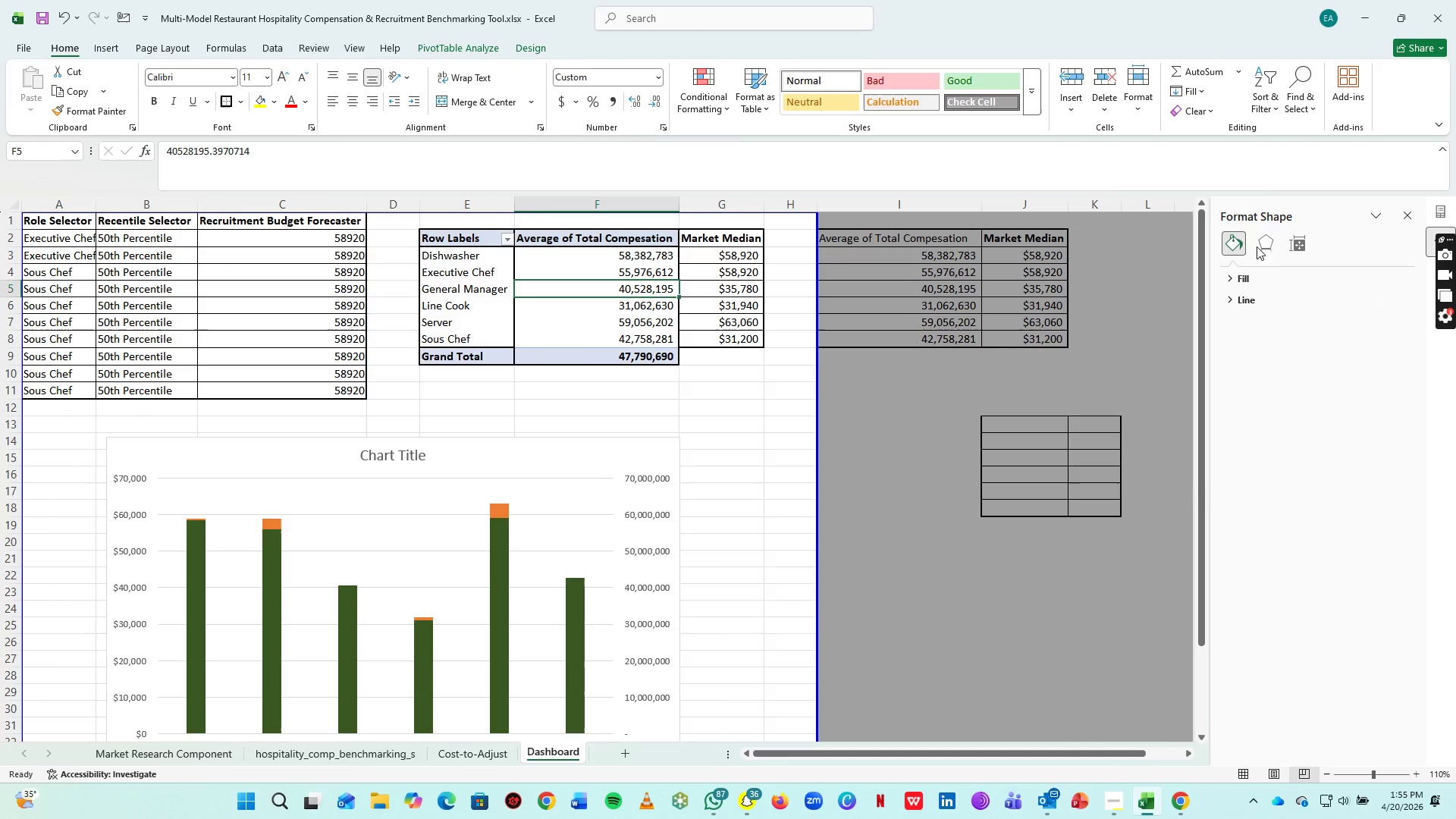 
double_click([1263, 242])
 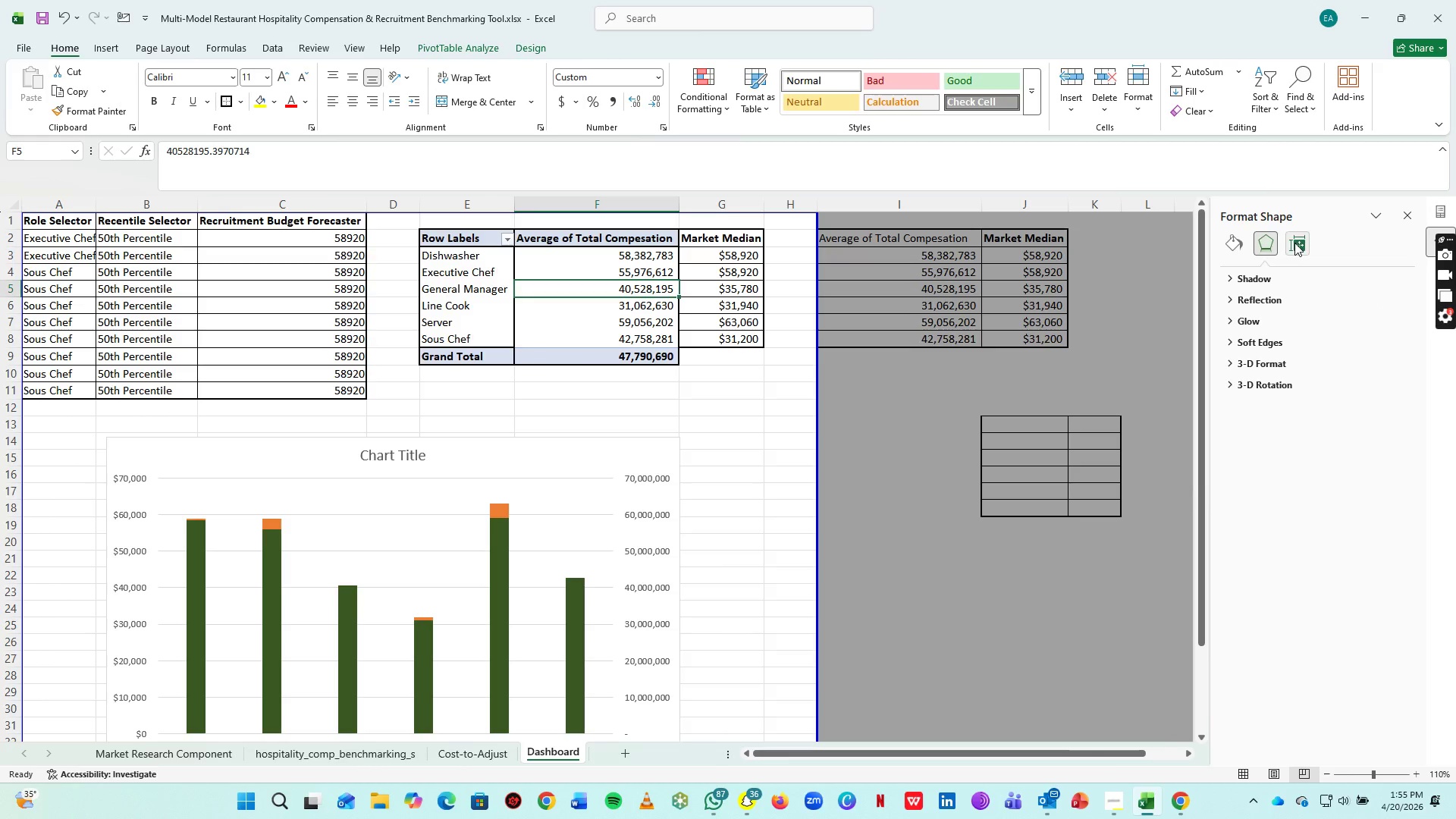 
left_click([1294, 243])
 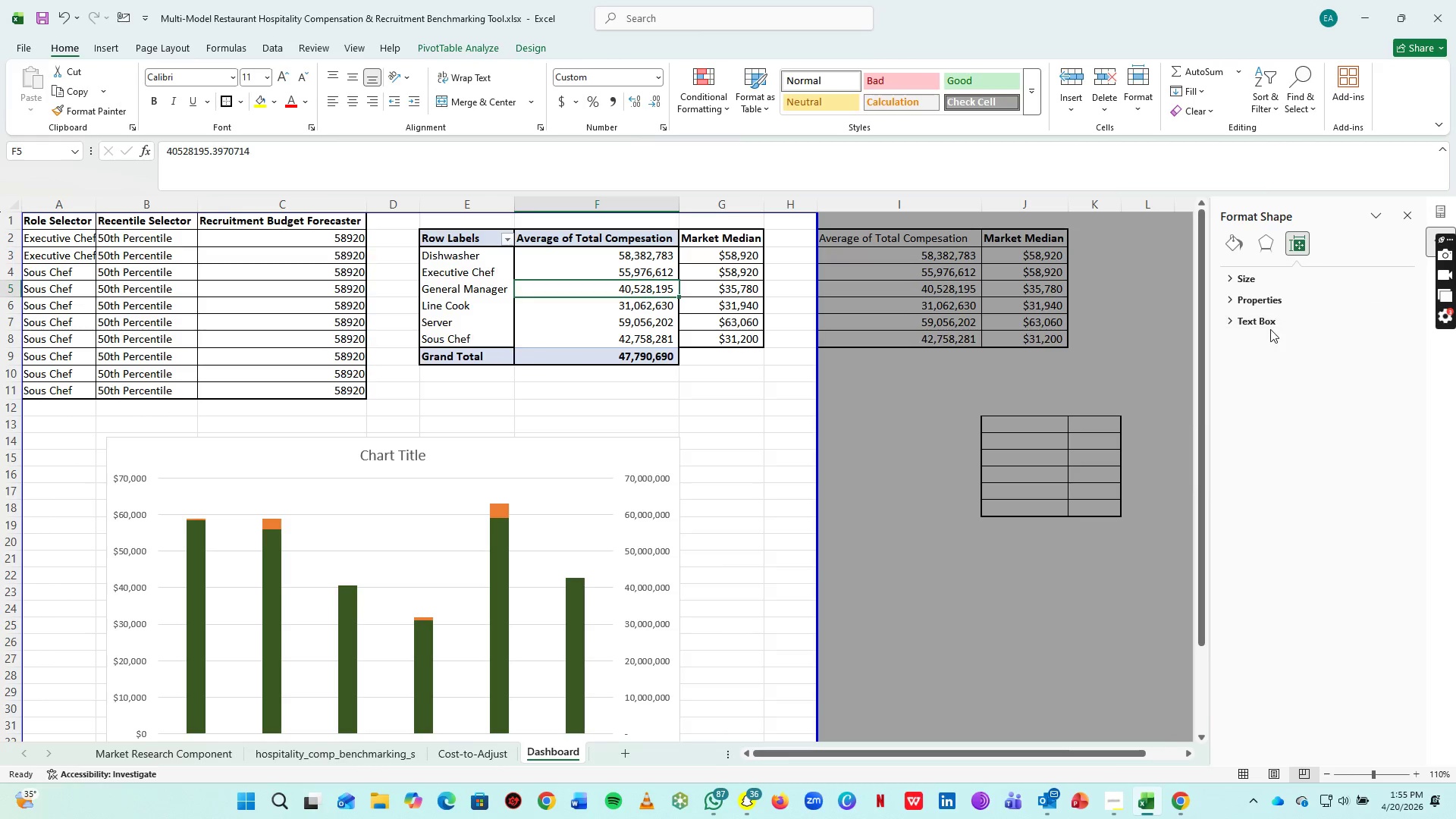 
double_click([1271, 325])
 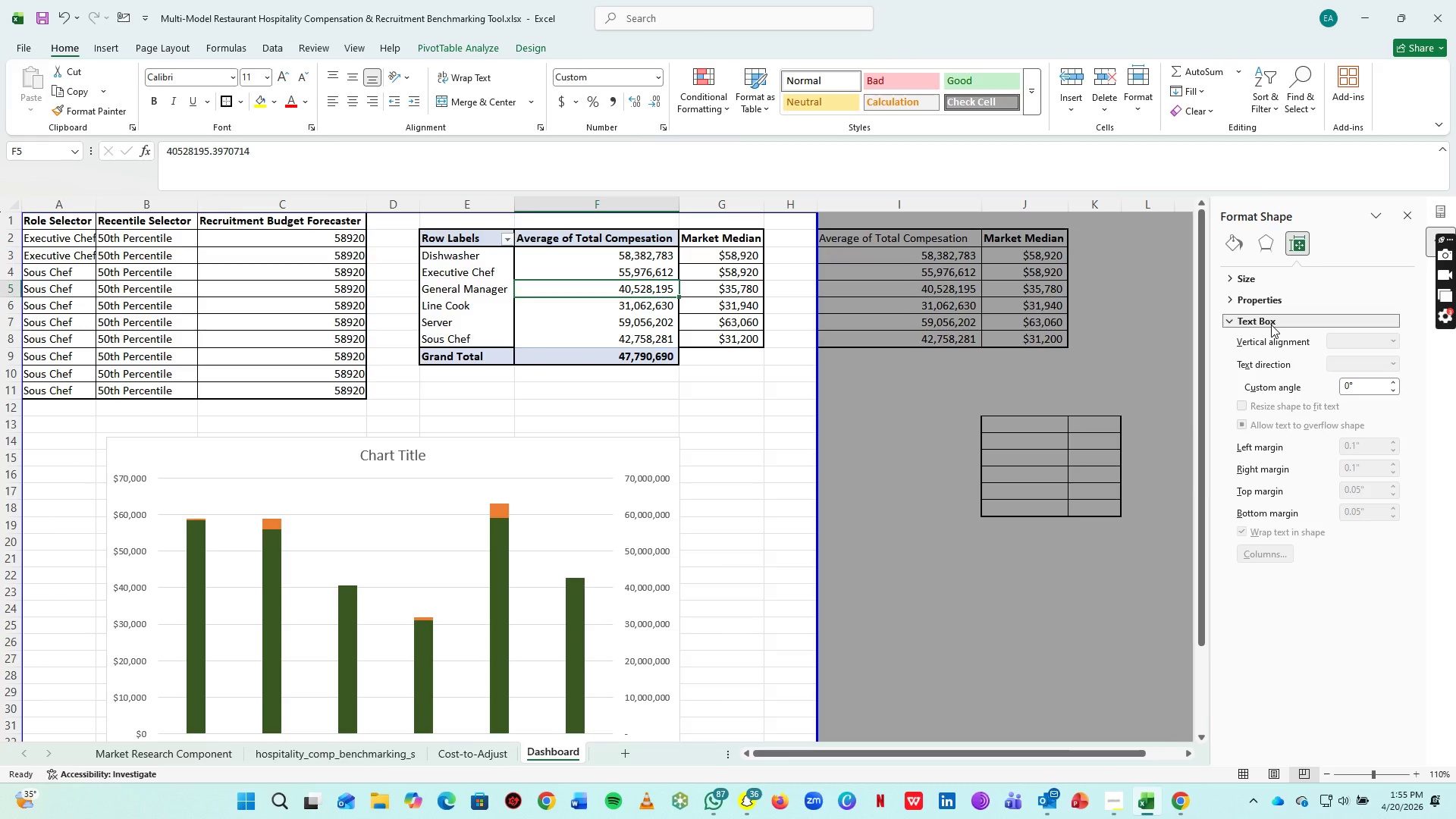 
left_click([1271, 325])
 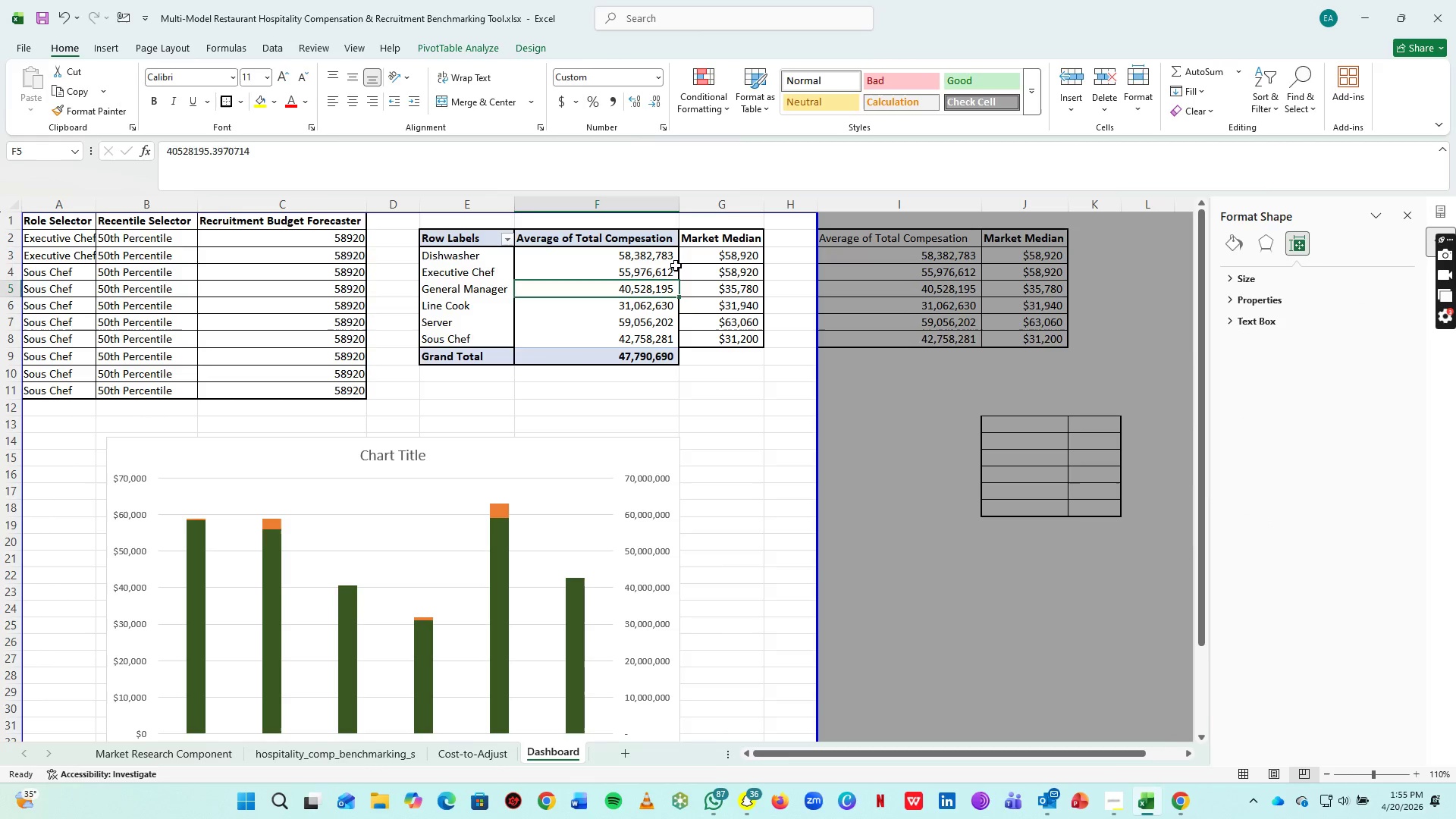 
left_click([676, 265])
 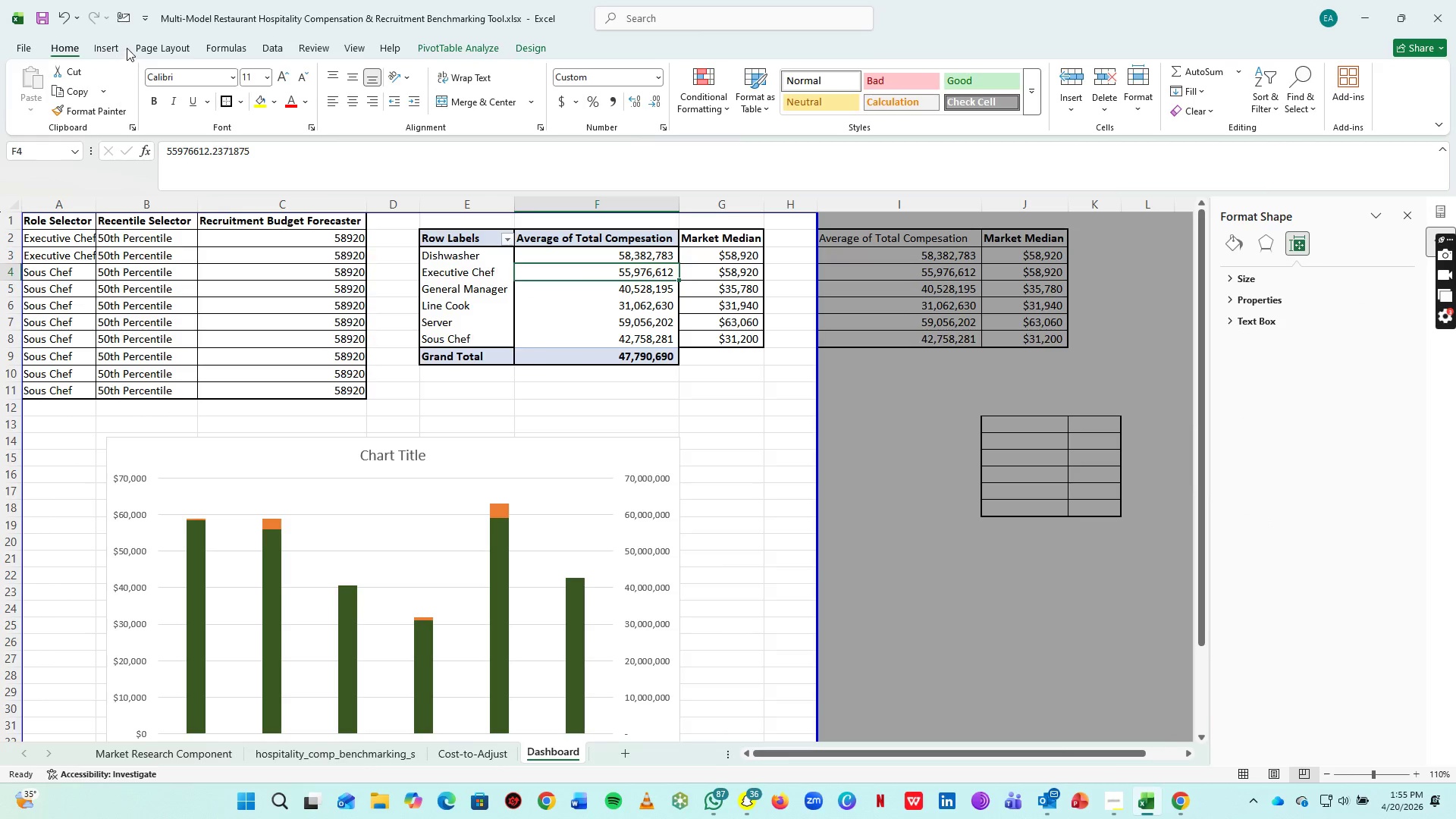 
left_click([121, 43])
 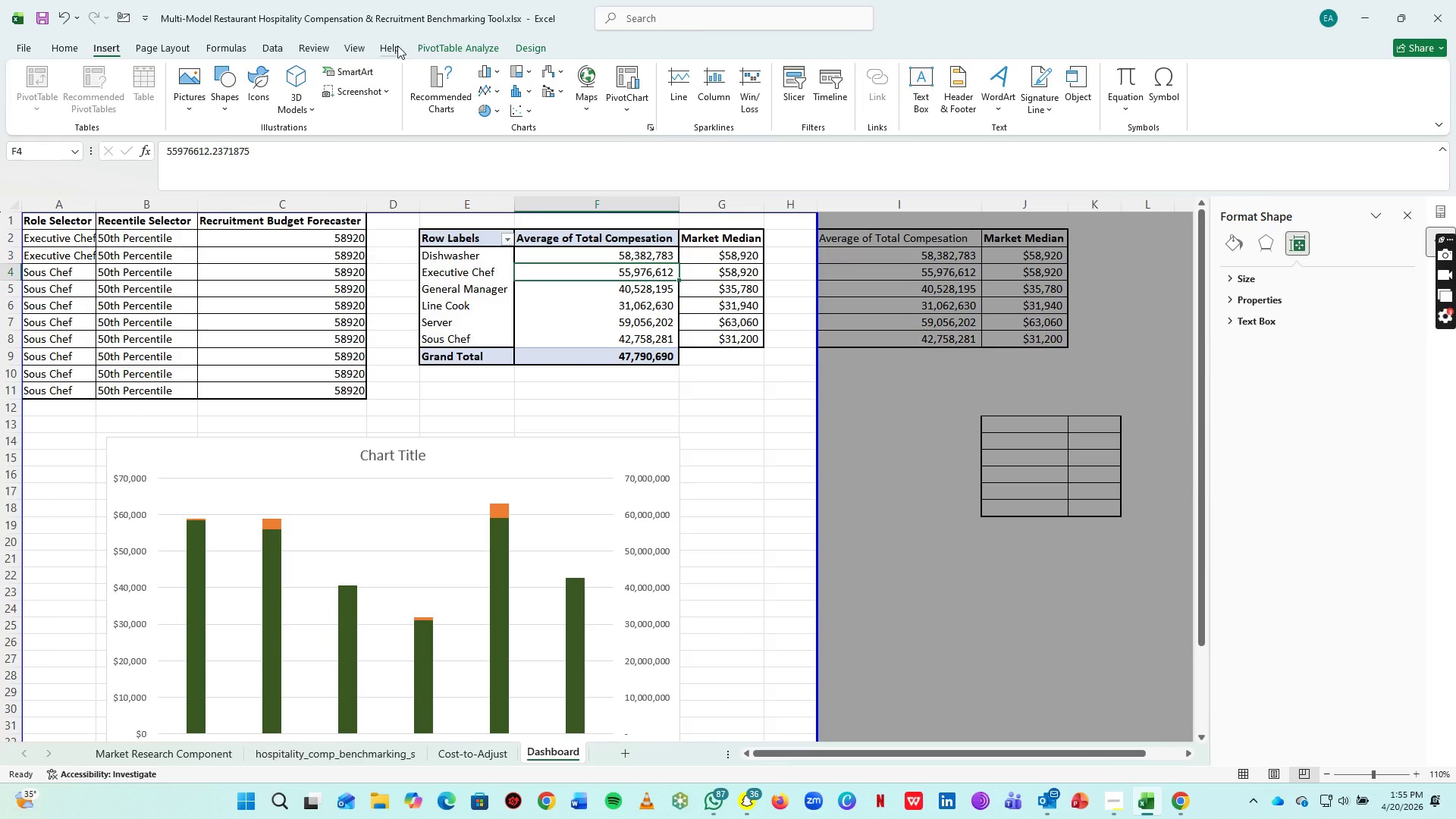 
left_click([436, 46])
 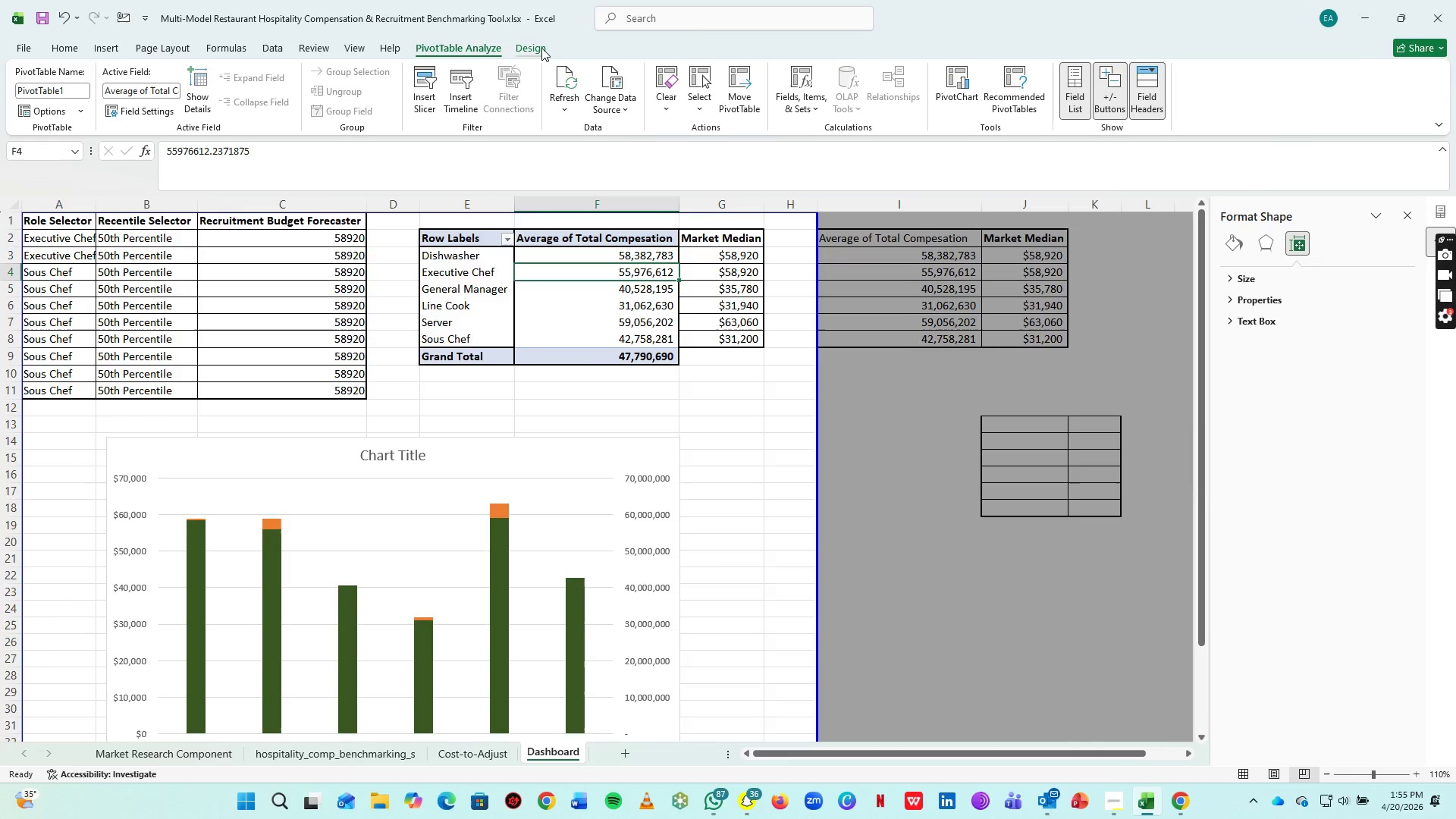 
left_click([541, 48])
 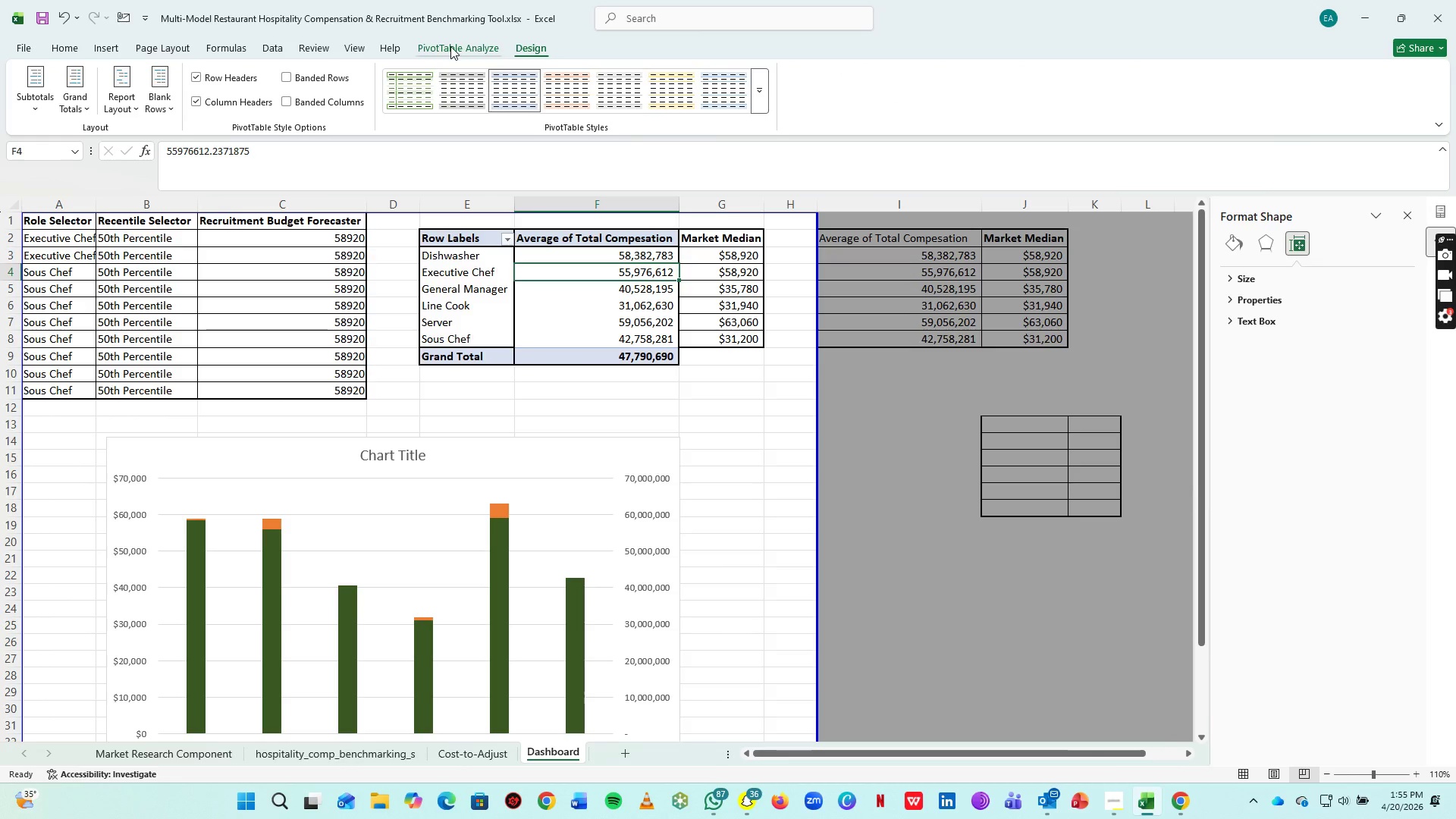 
left_click([450, 46])
 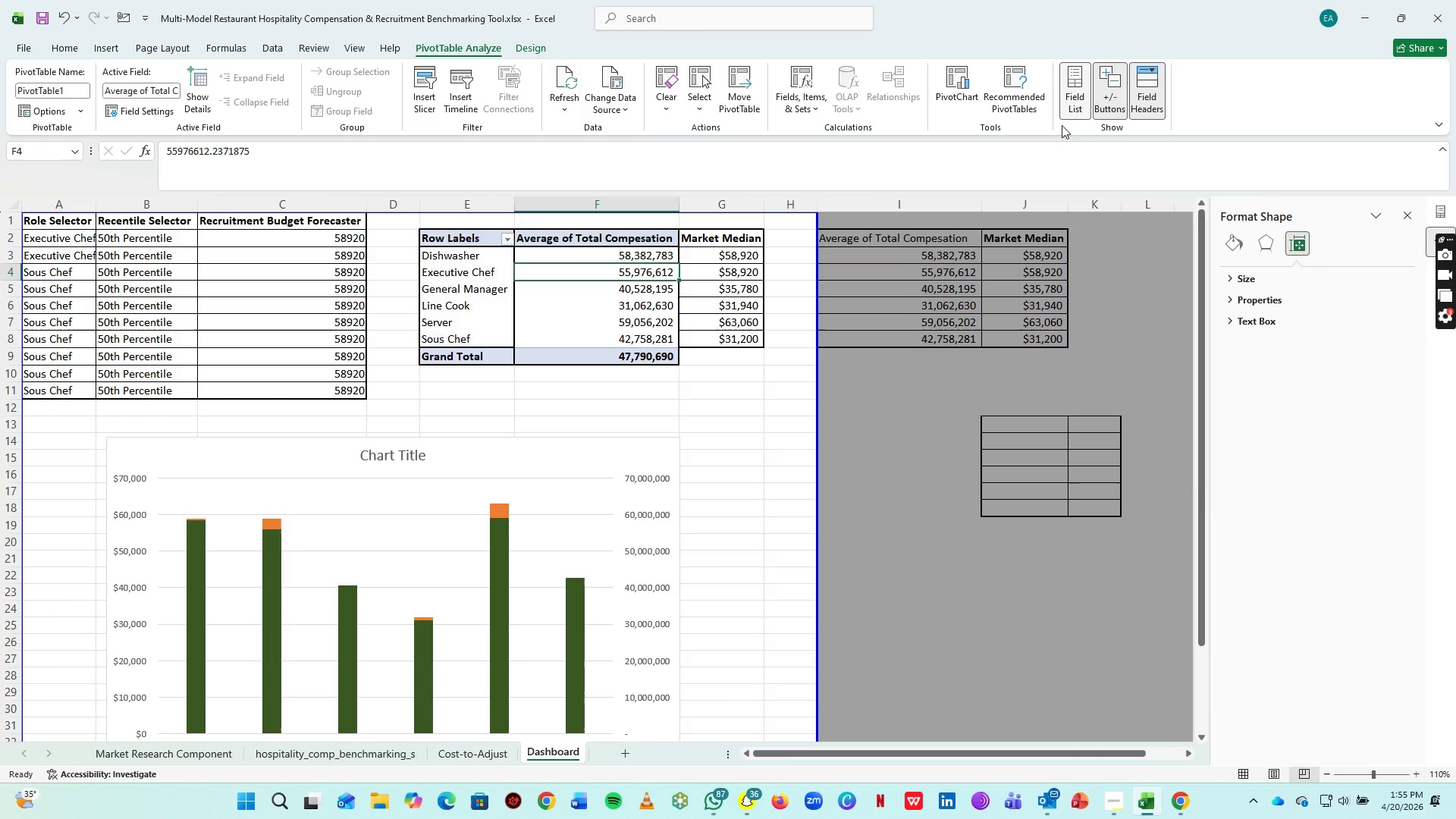 
left_click([1076, 90])
 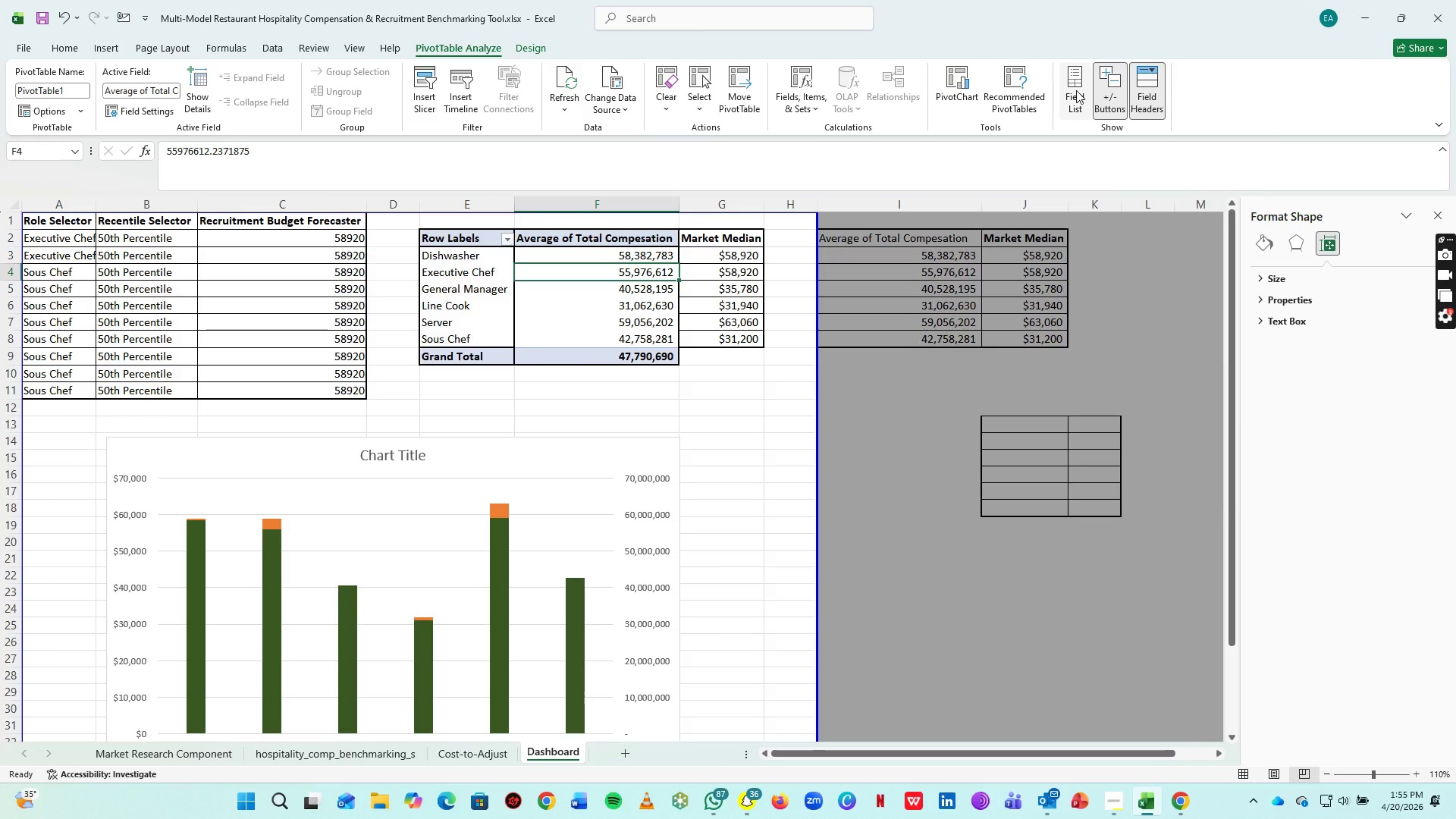 
left_click([1076, 90])
 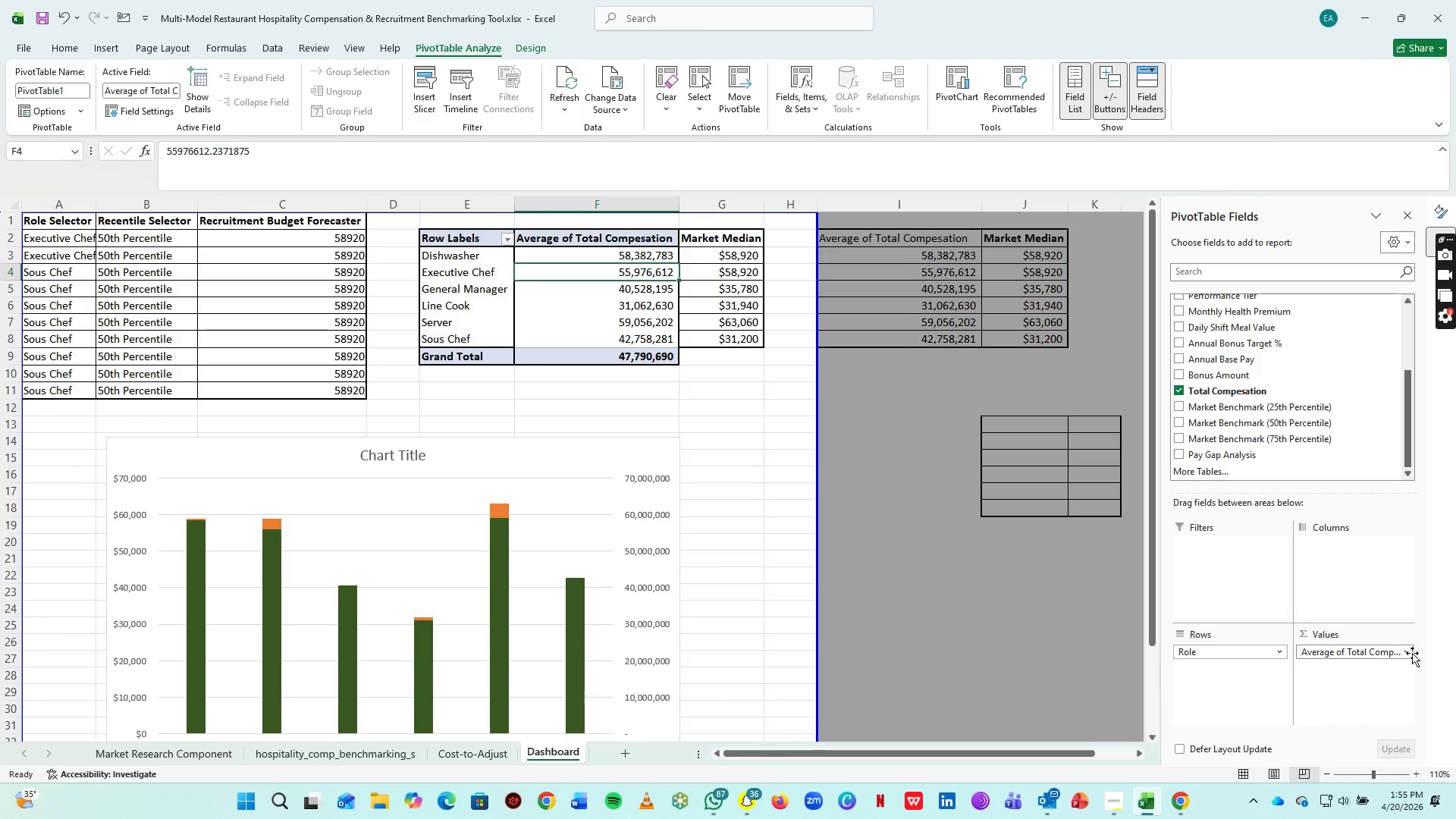 
left_click([1402, 654])
 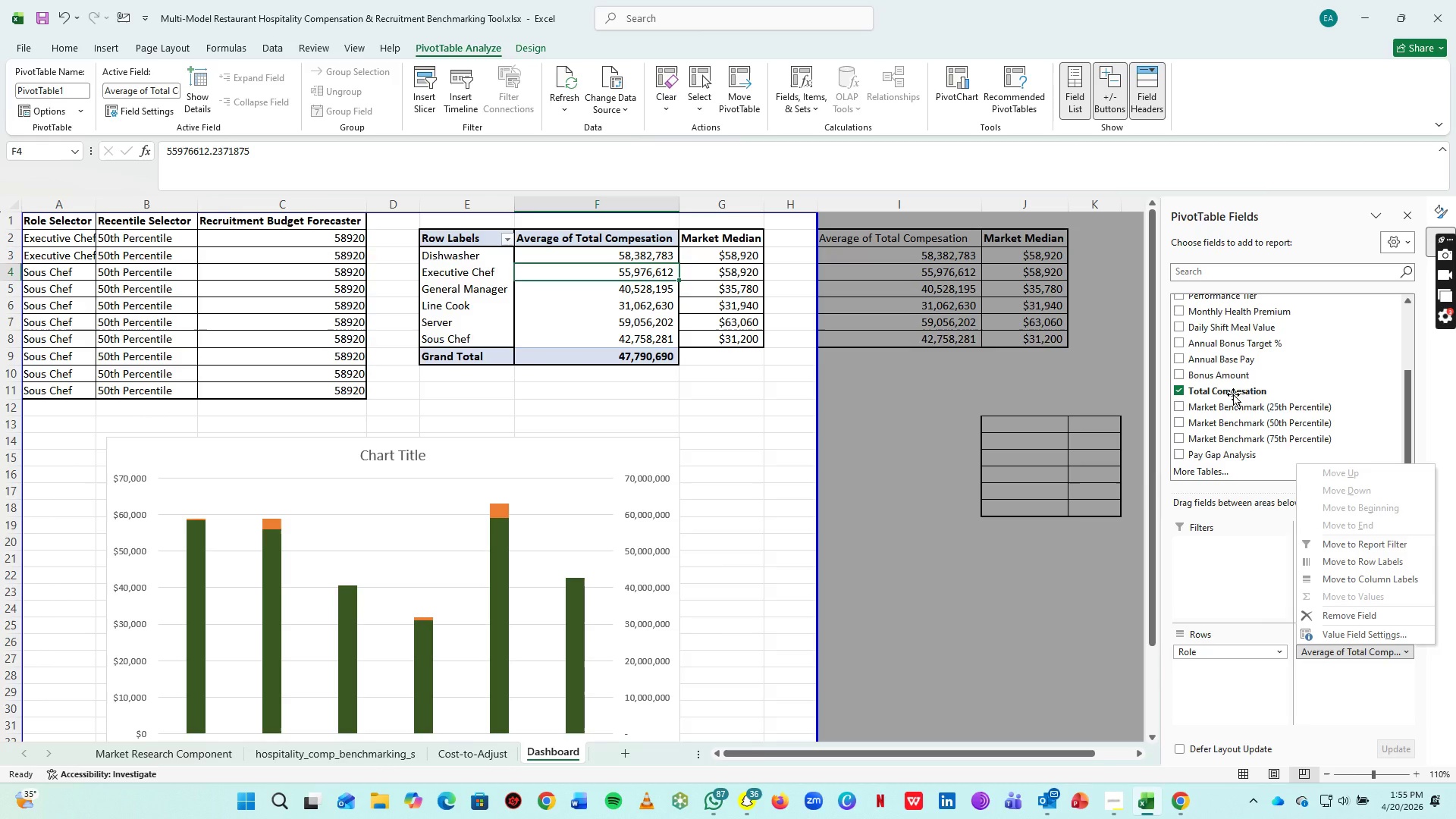 
wait(14.2)
 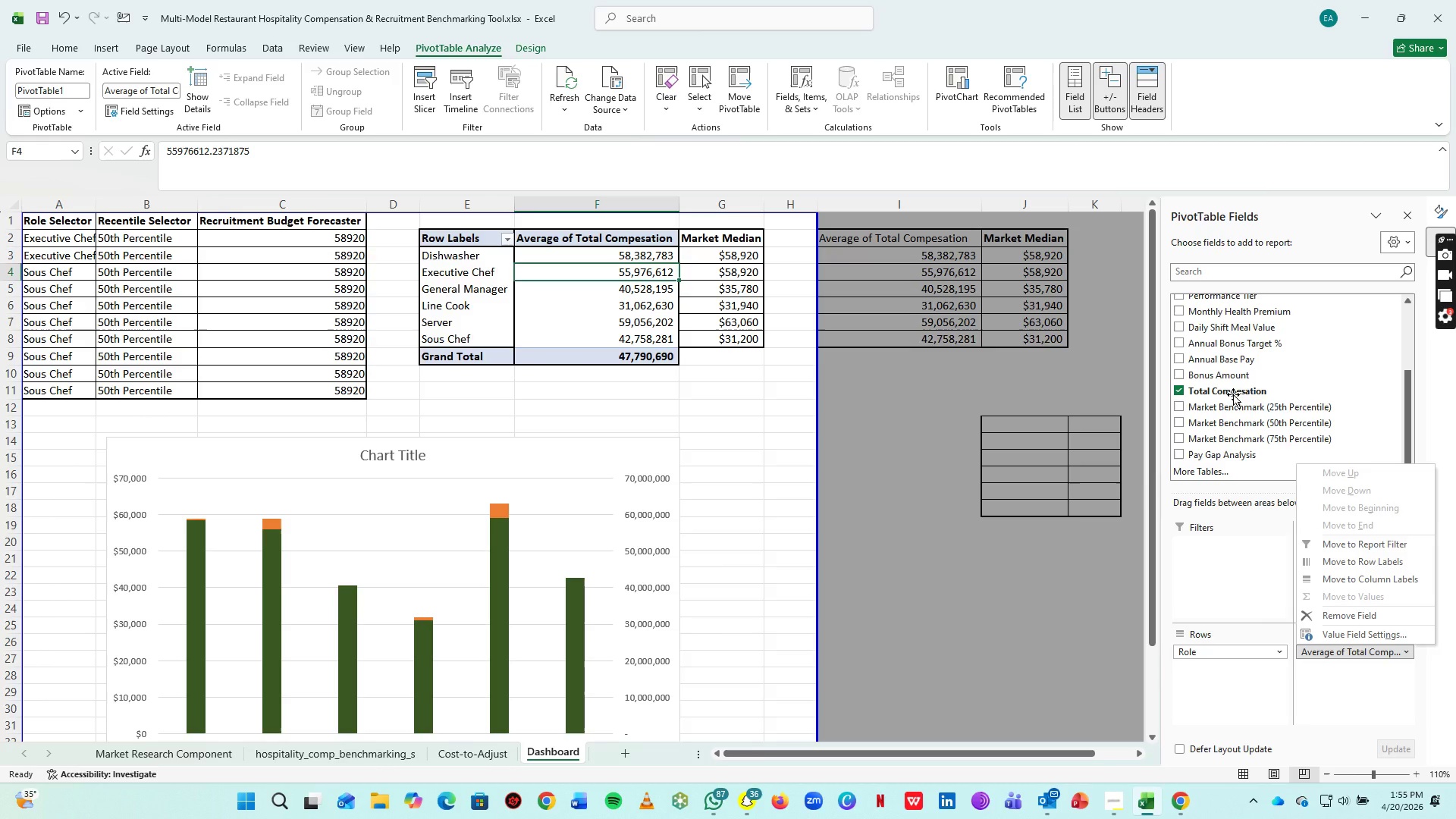 
left_click([1348, 632])
 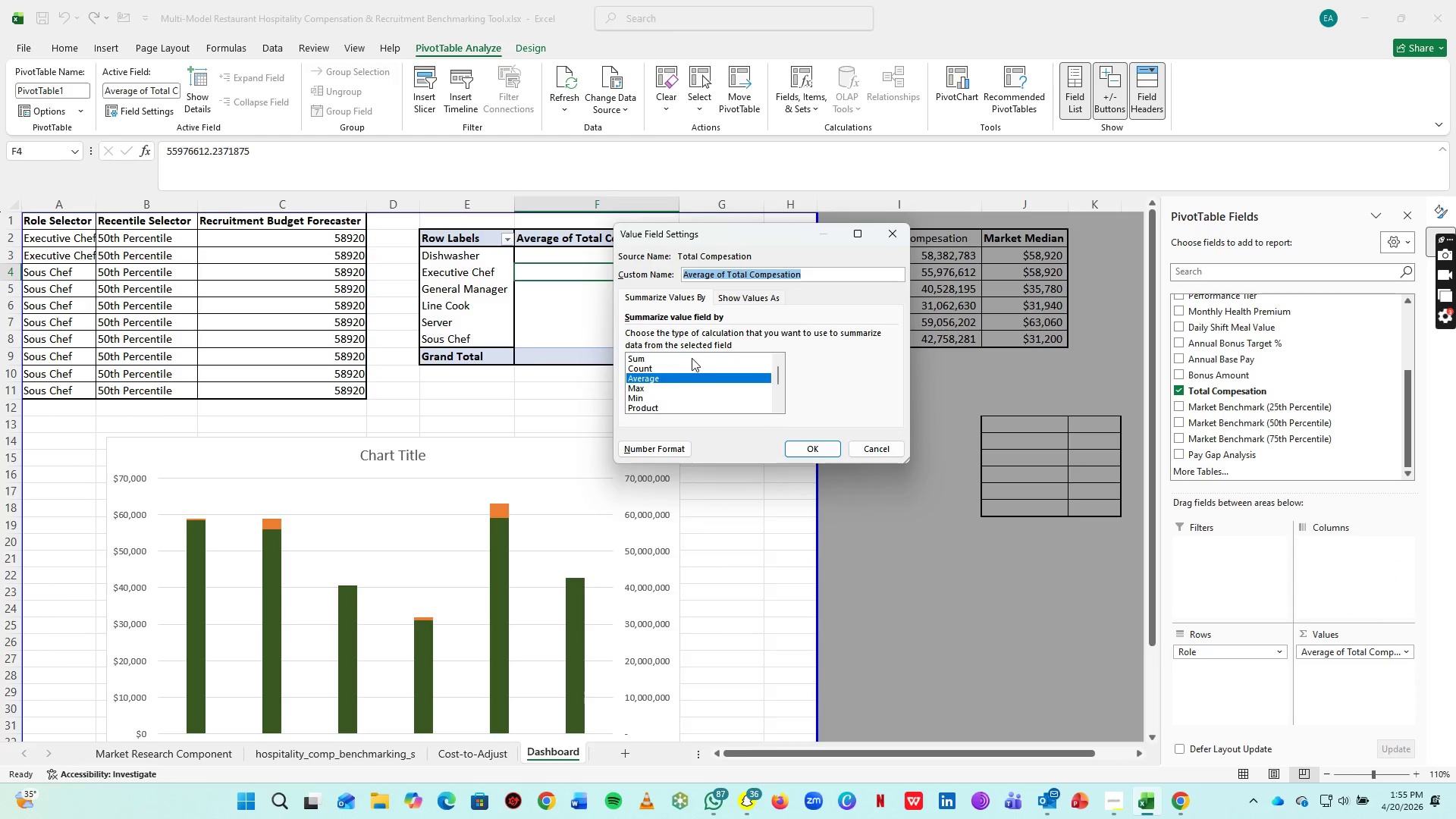 
left_click([689, 359])
 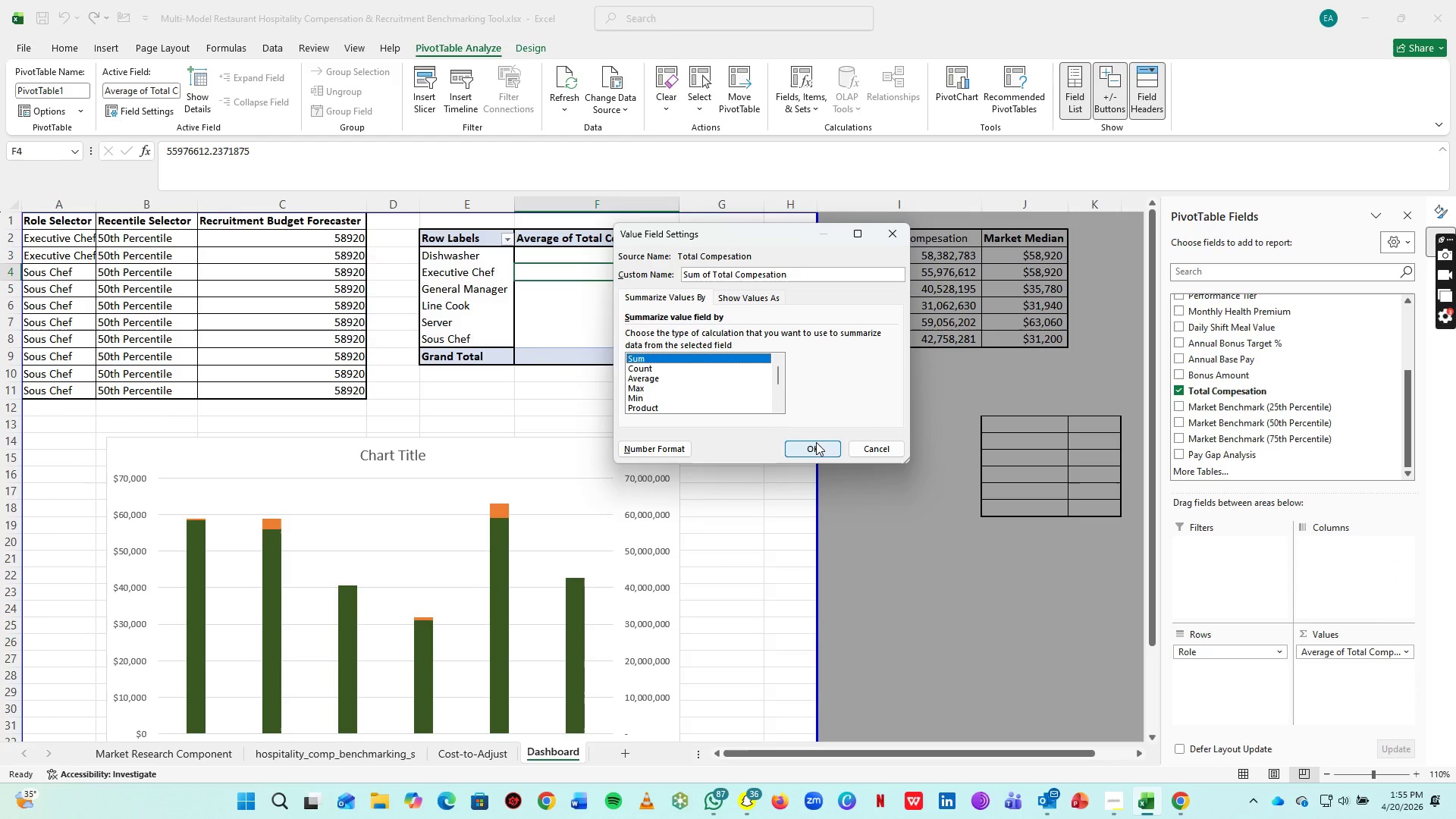 
left_click([816, 442])
 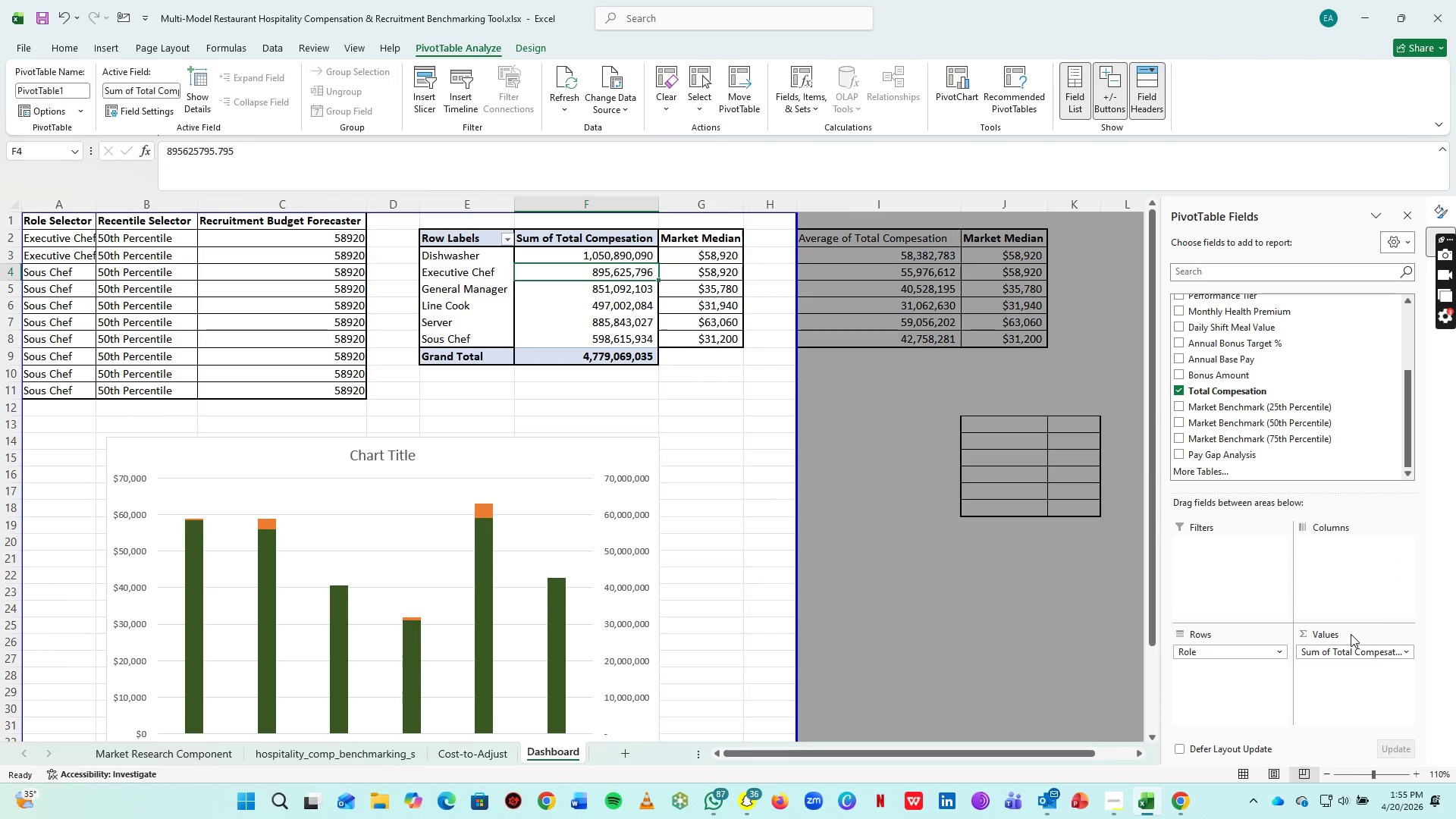 
left_click([1383, 653])
 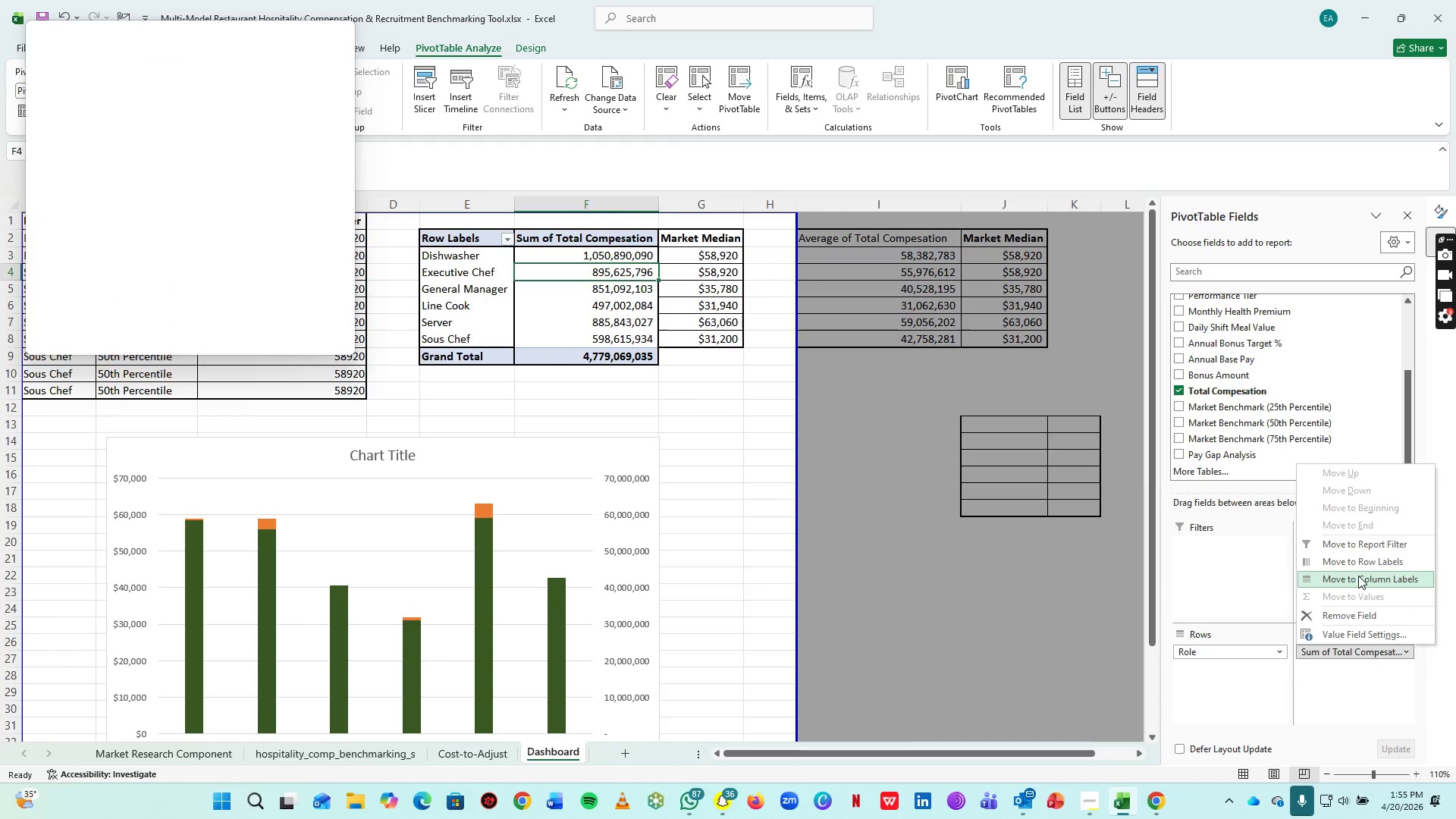 
left_click([1367, 635])
 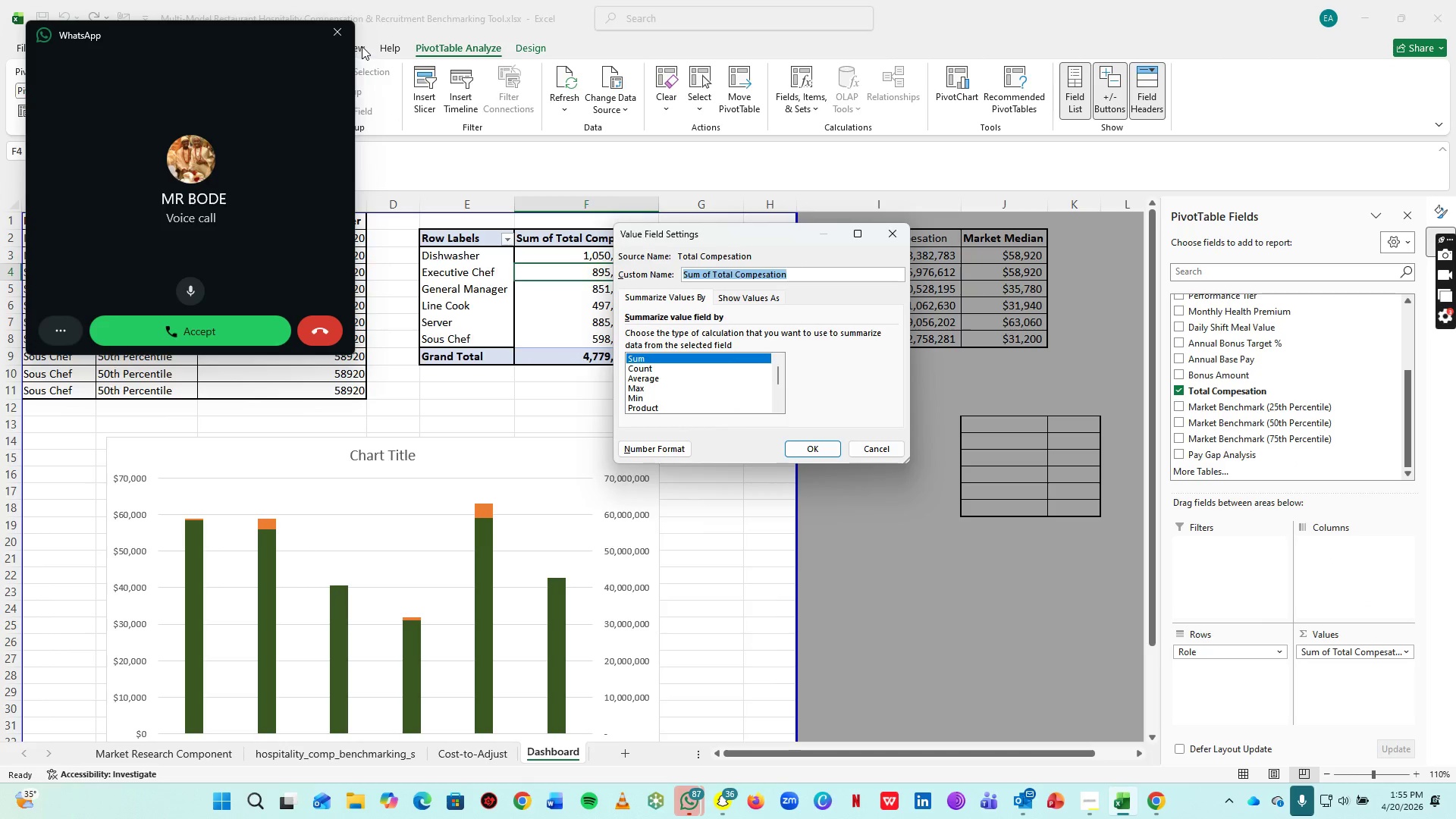 
left_click([338, 33])
 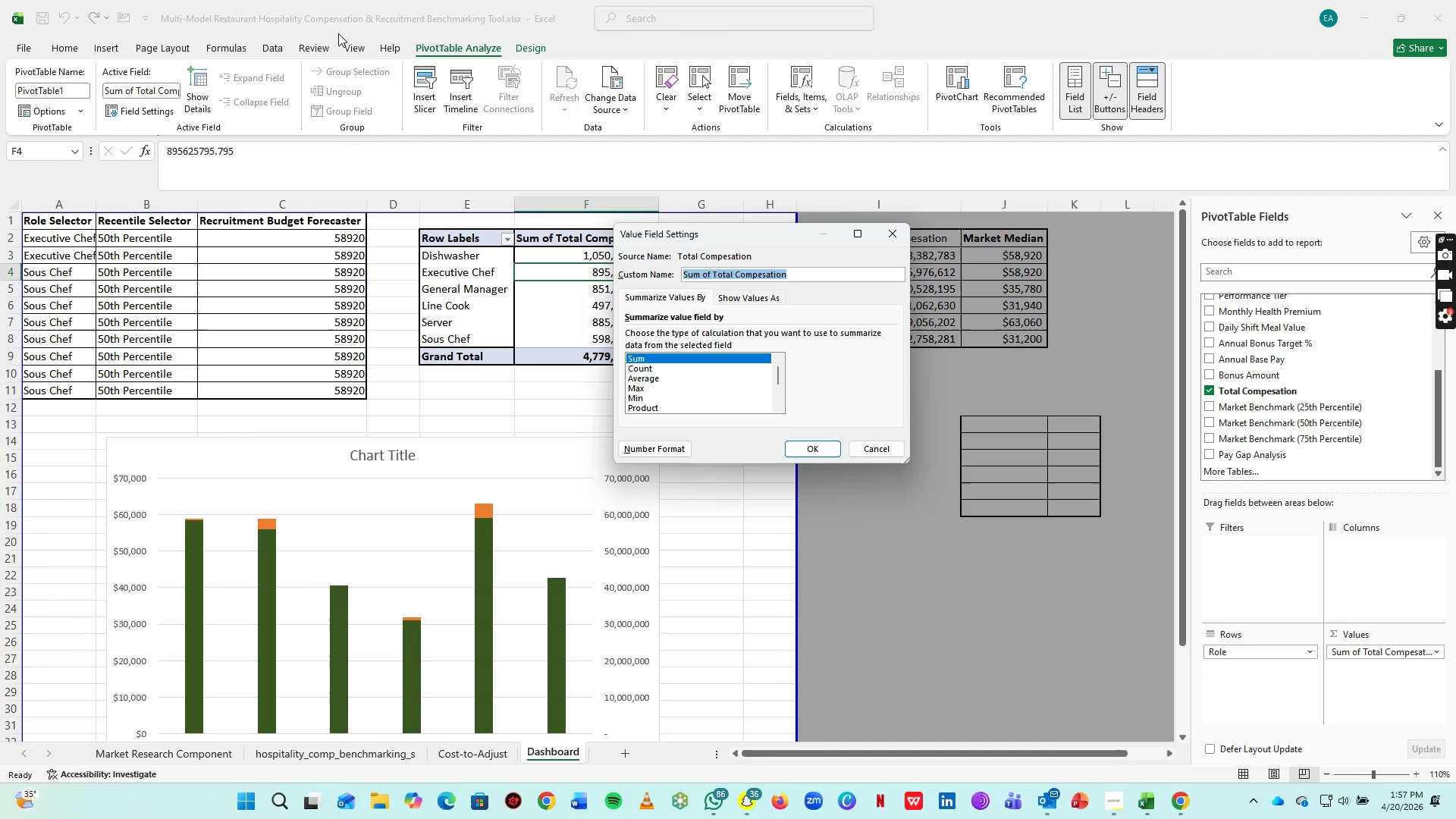 
wait(103.17)
 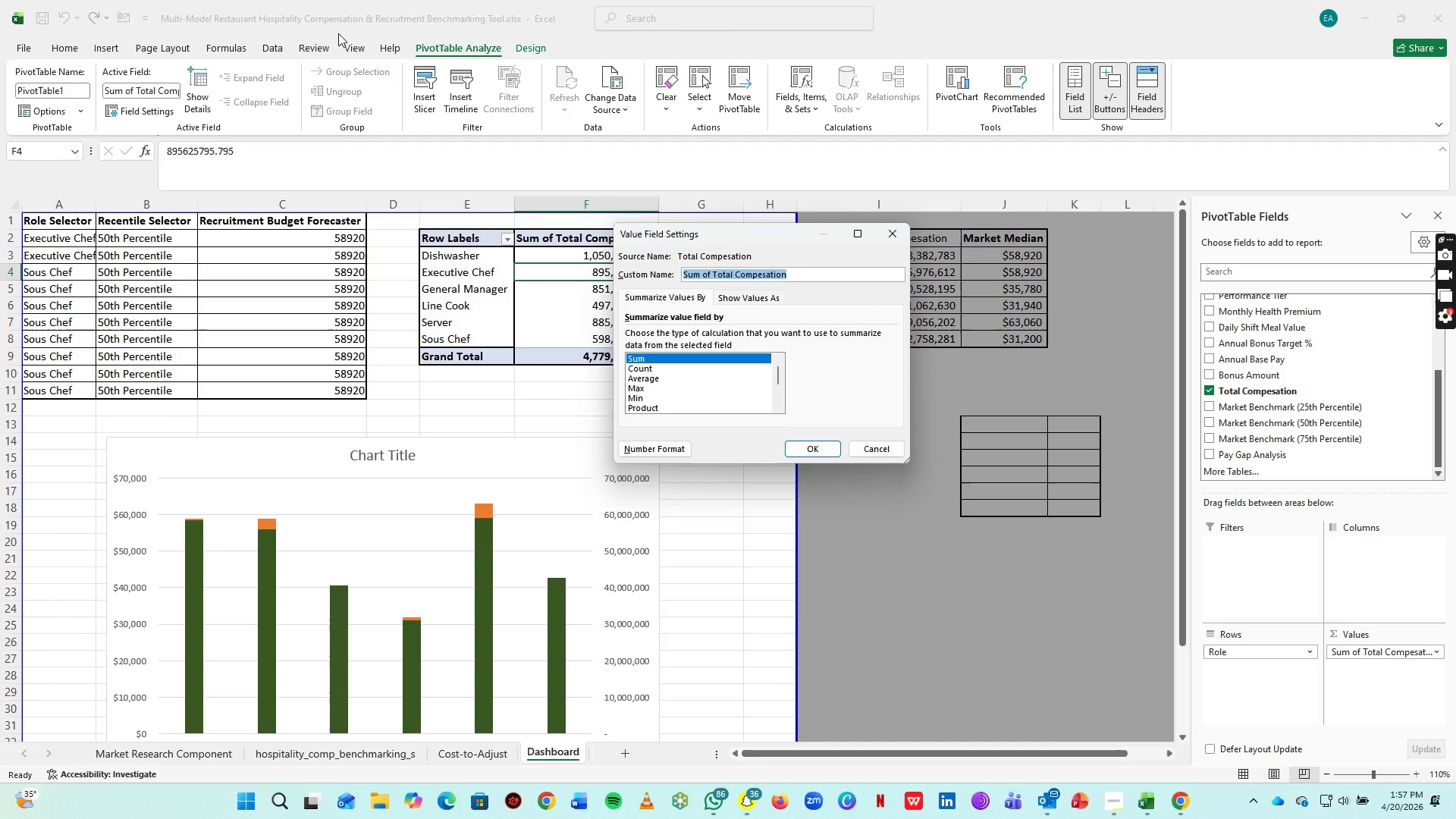 
left_click([676, 381])
 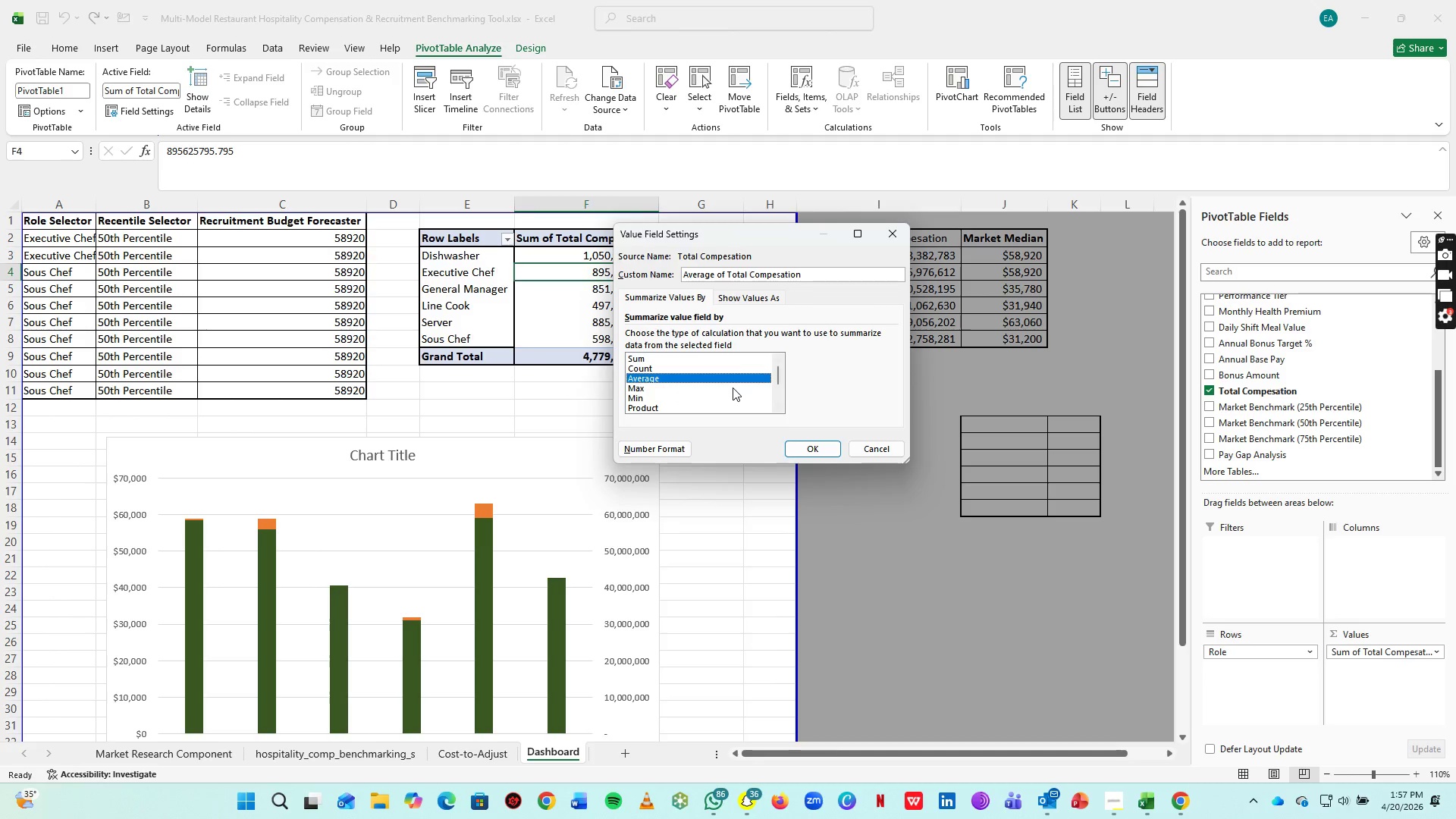 
left_click([813, 447])
 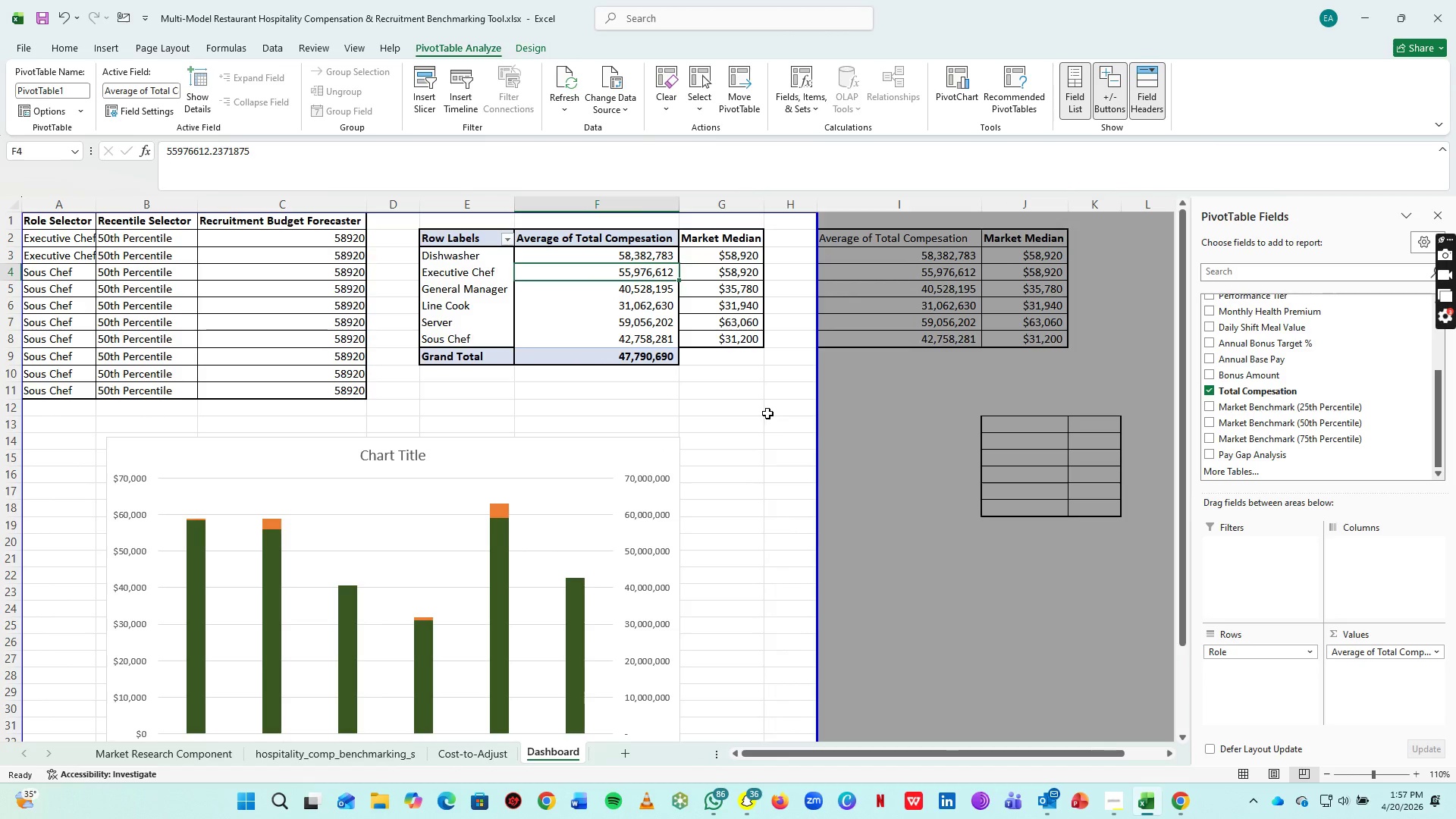 
scroll: coordinate [777, 438], scroll_direction: down, amount: 6.0
 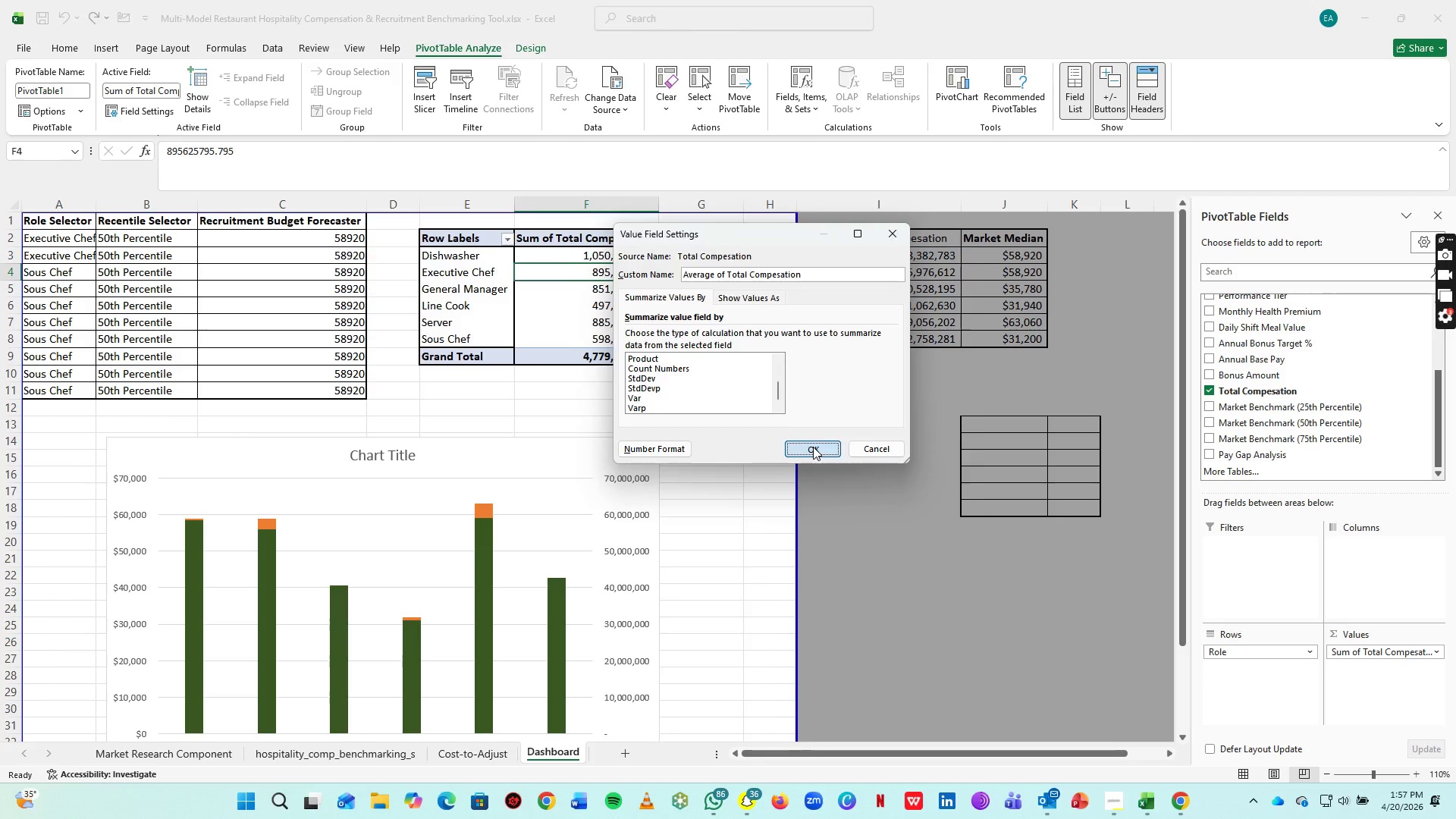 
left_click([767, 413])
 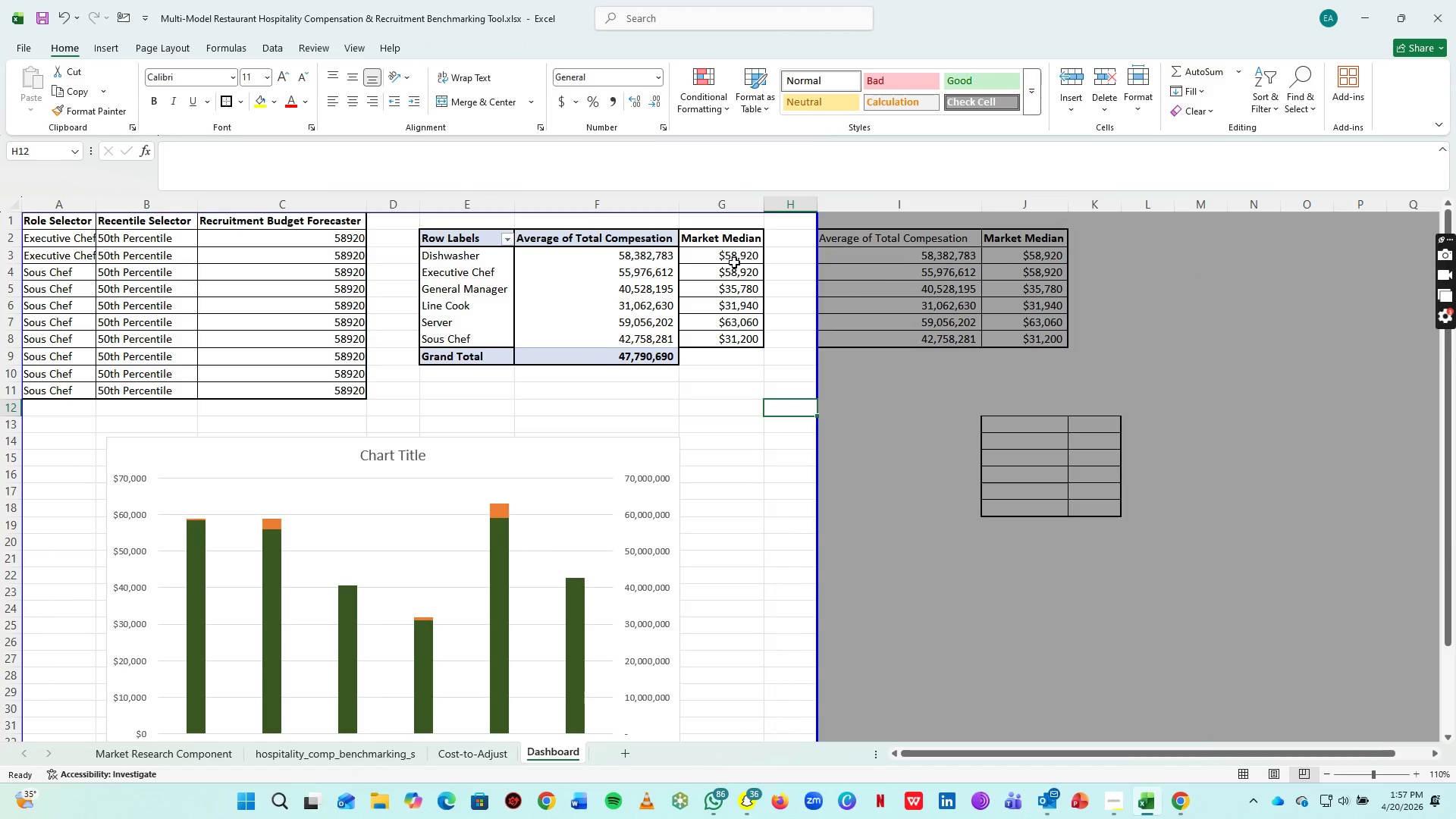 
left_click([737, 253])
 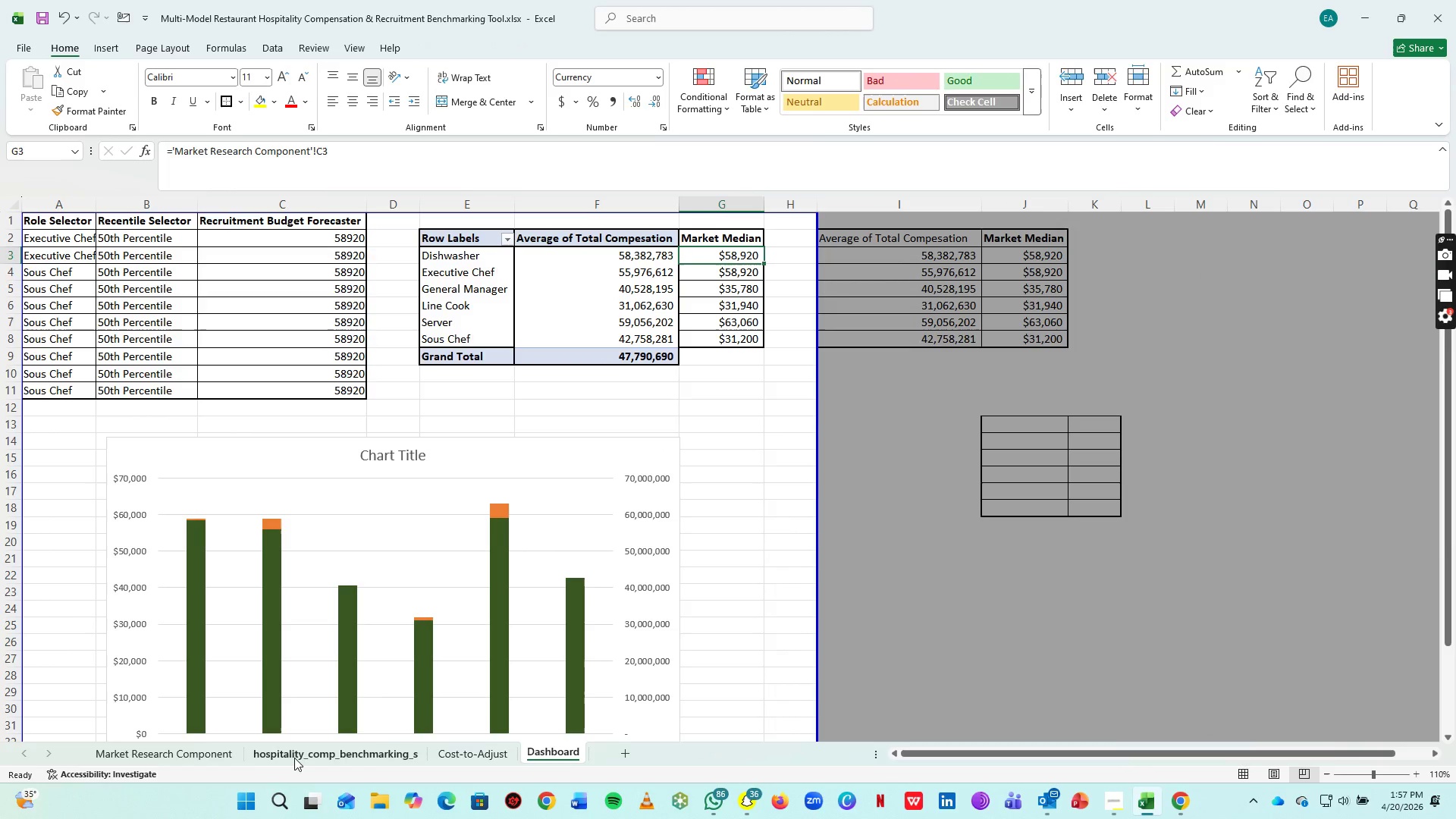 
left_click([192, 749])
 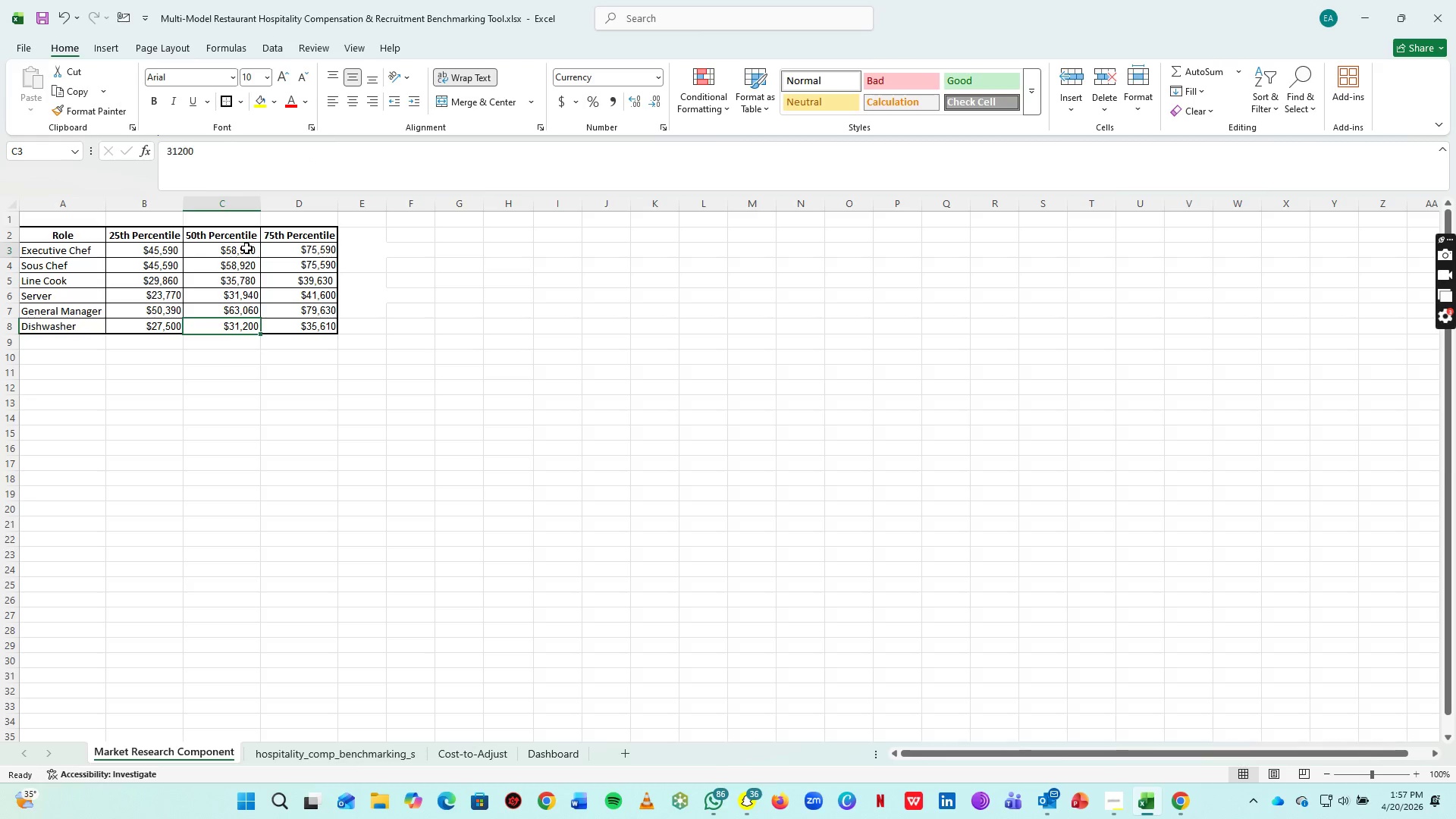 
double_click([253, 292])
 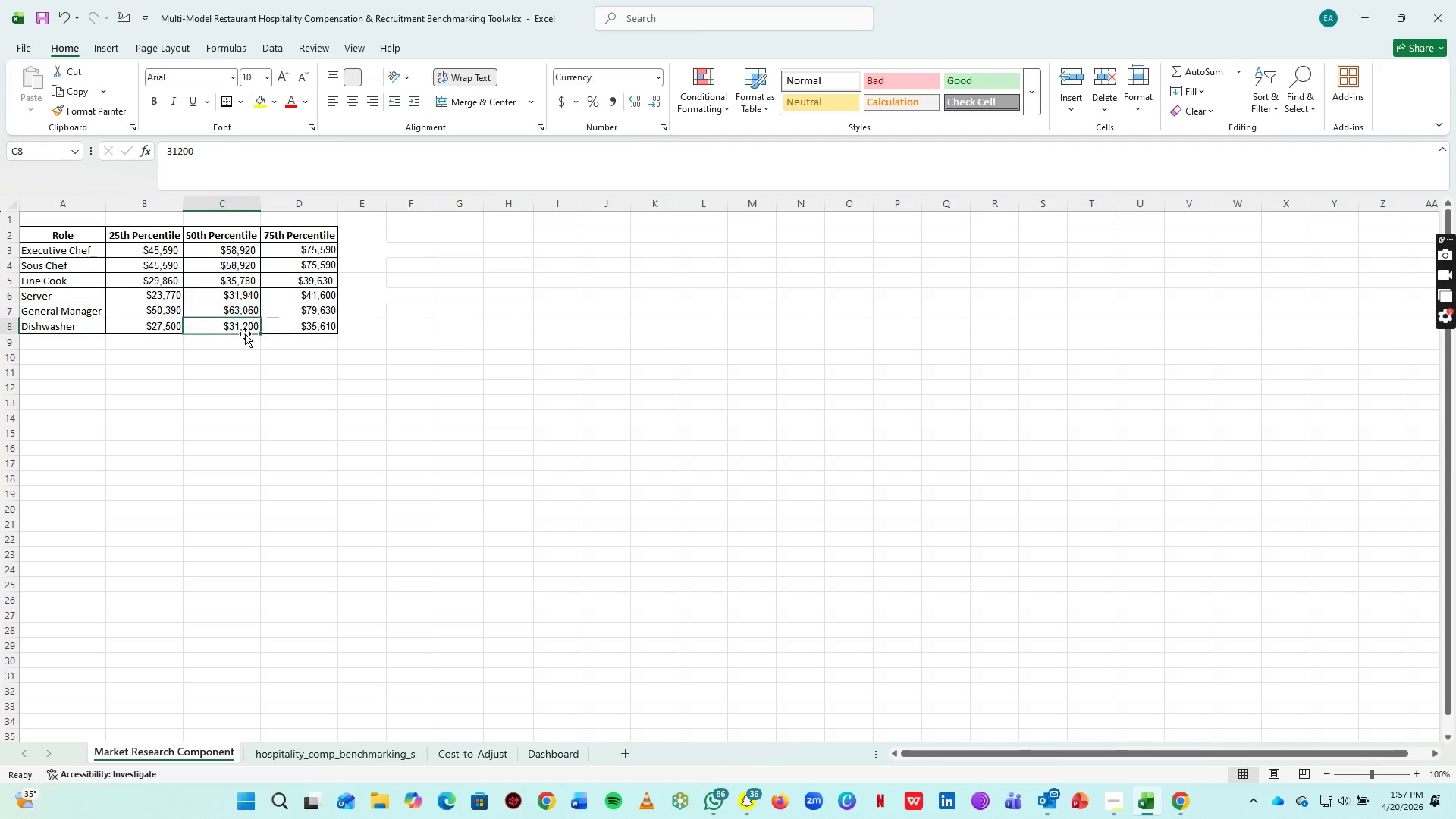 
triple_click([245, 334])
 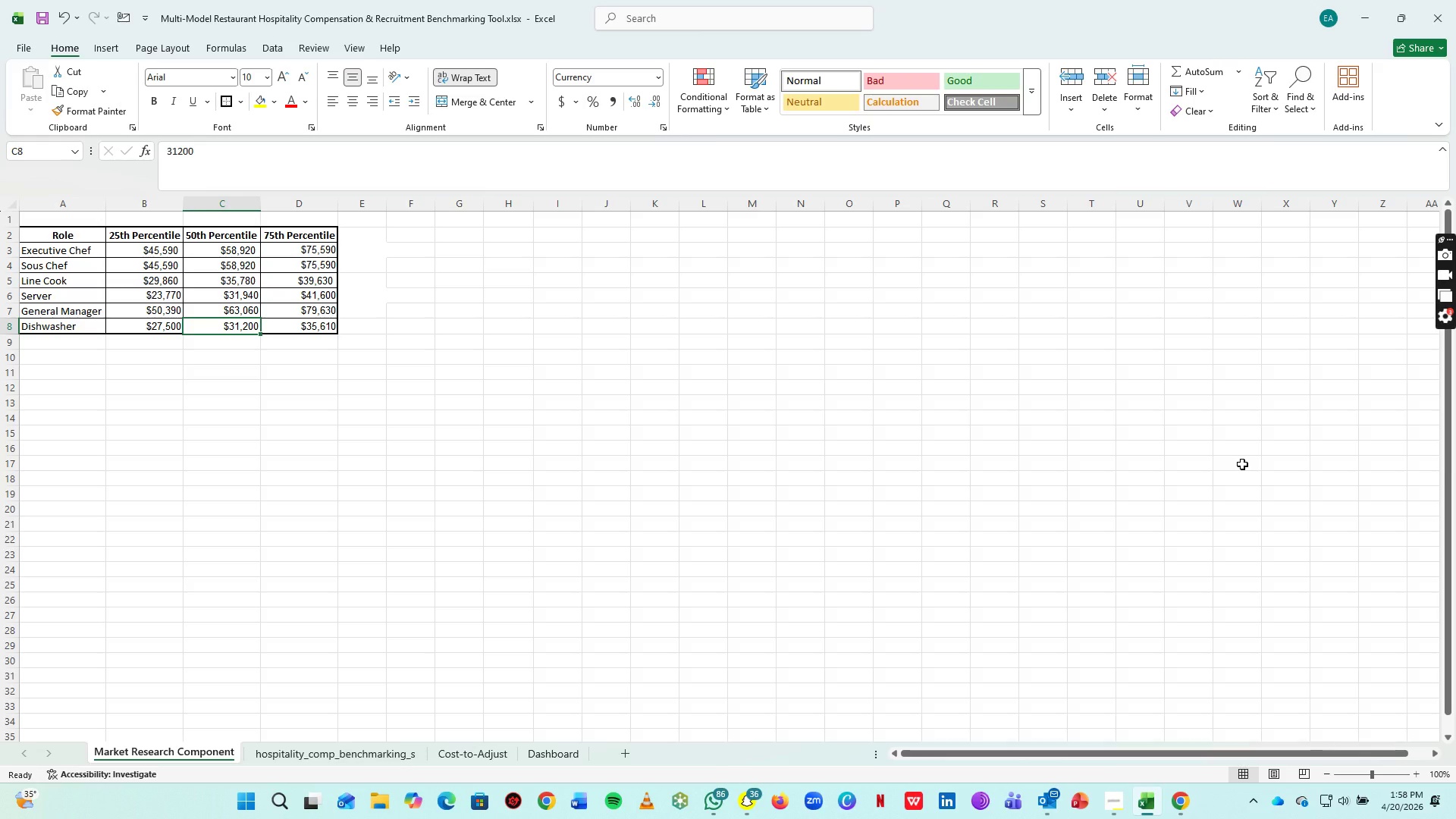 
wait(21.09)
 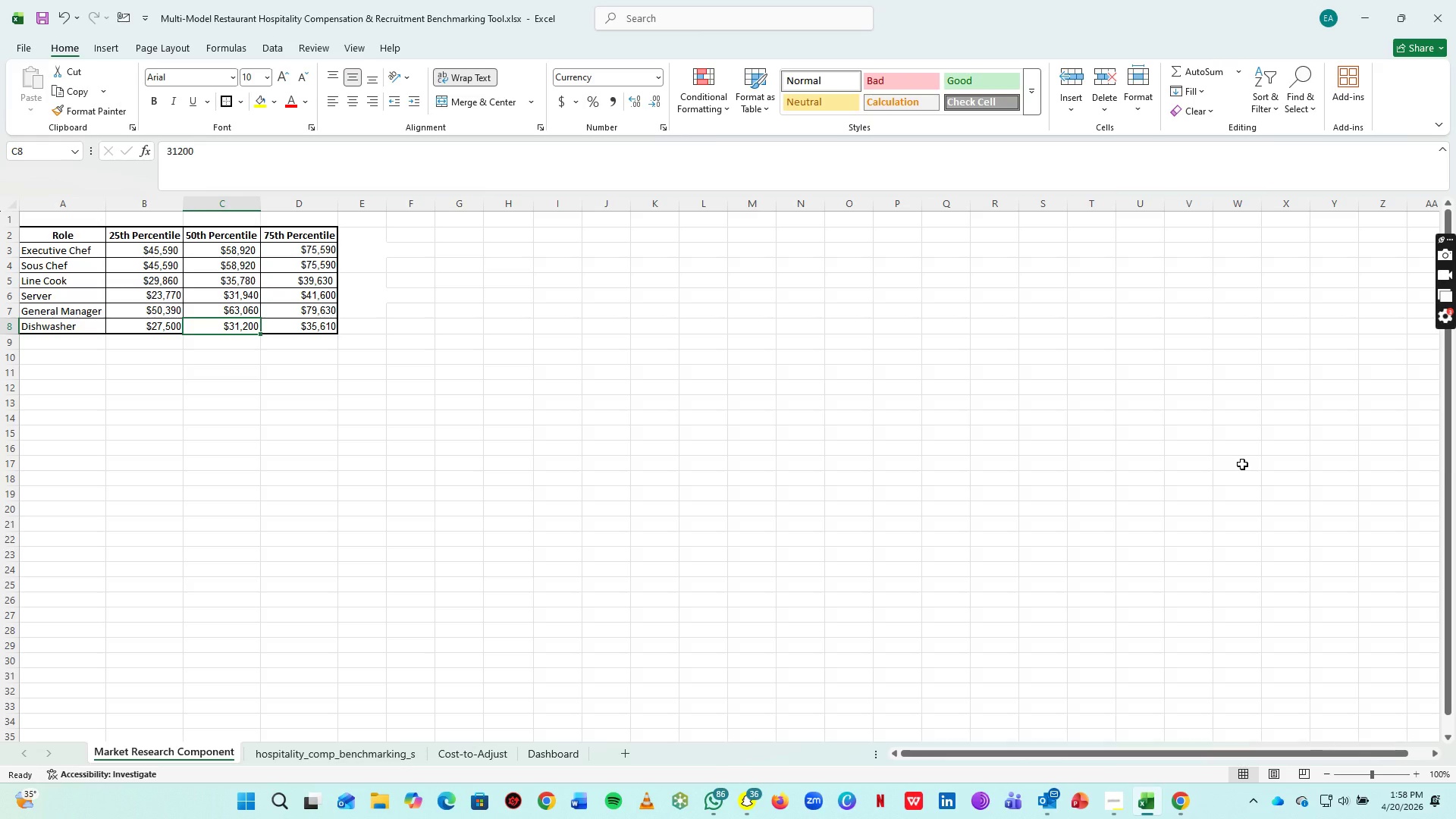 
left_click([300, 460])
 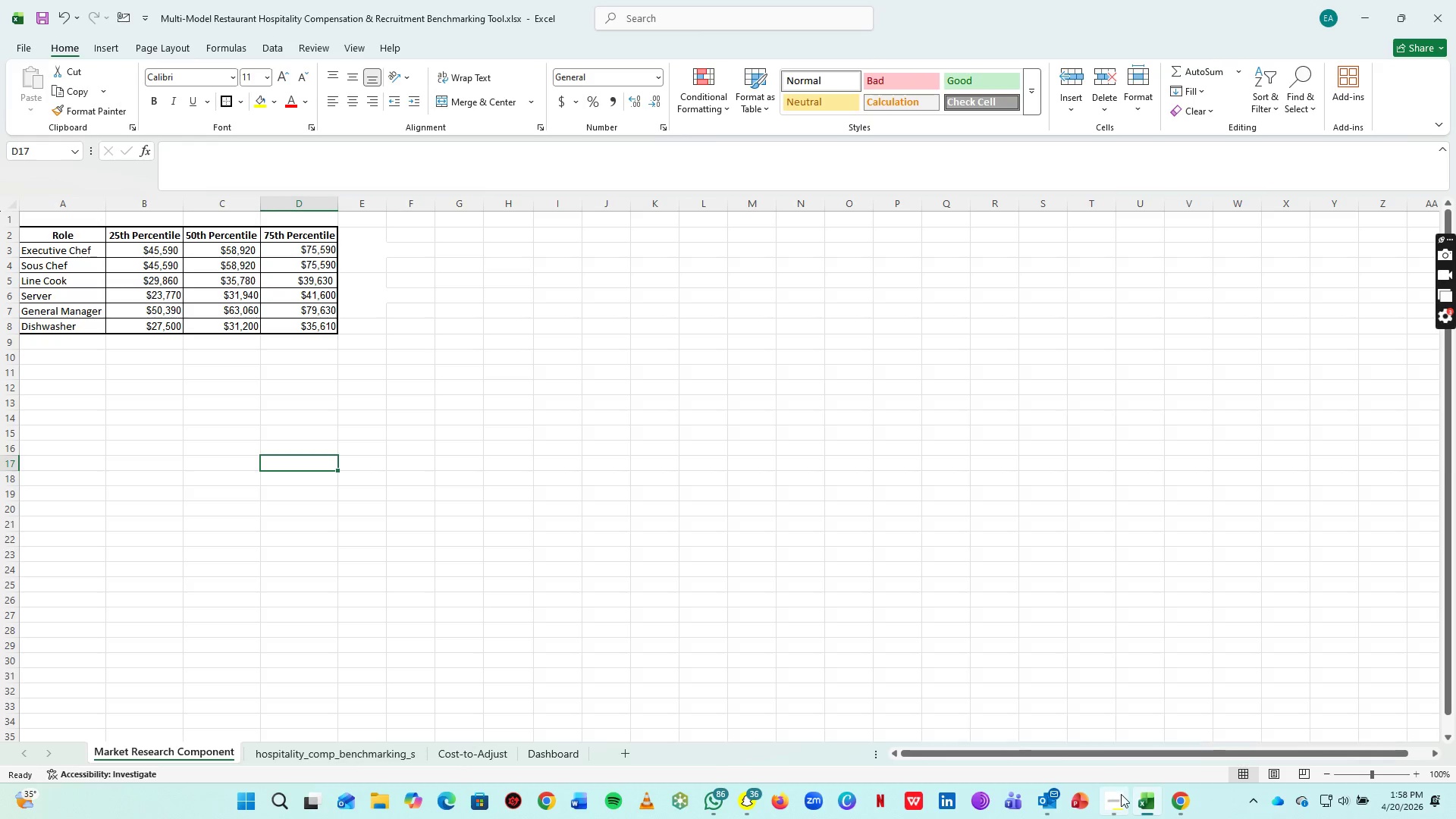 
left_click([1119, 795])